 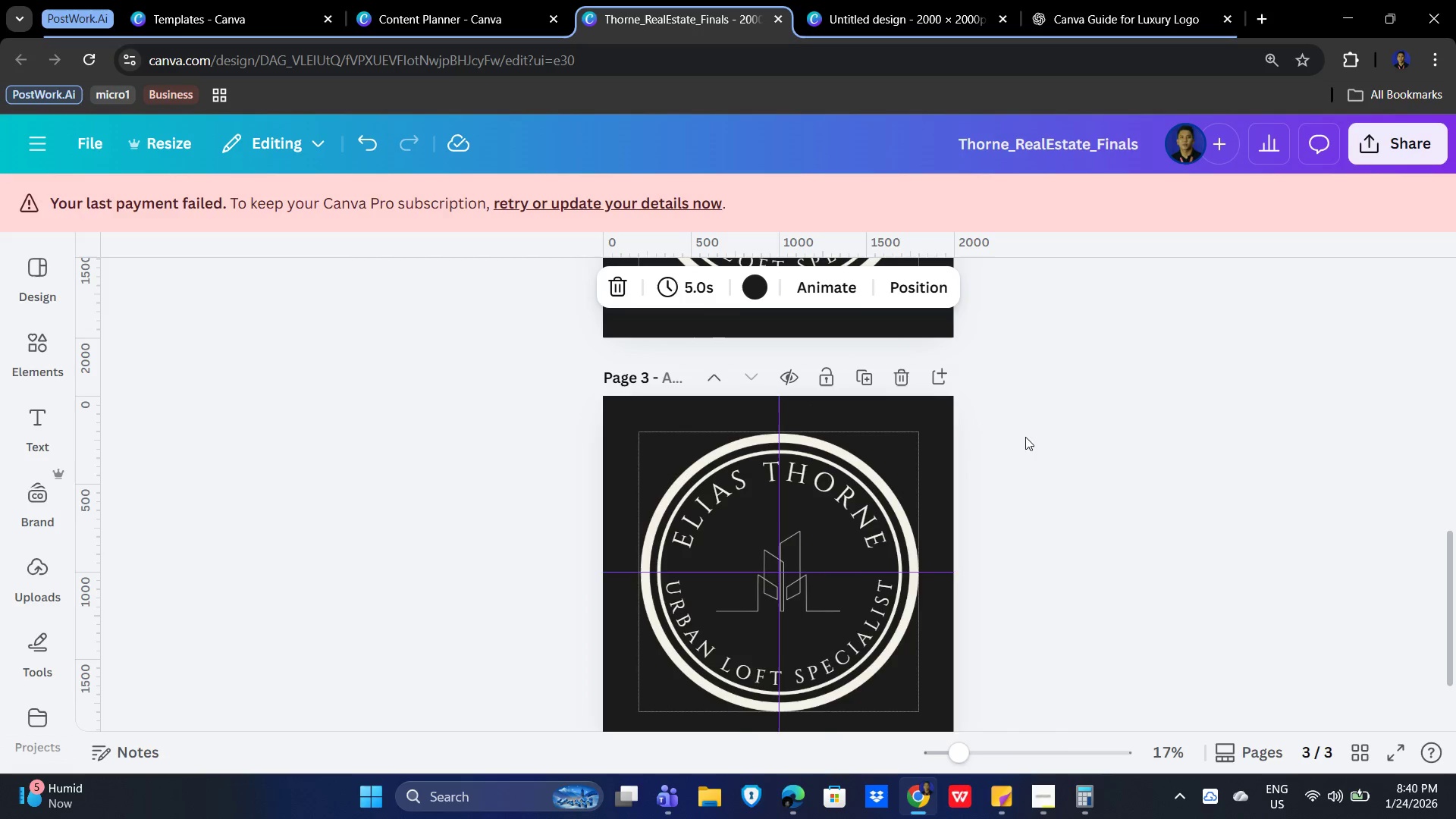 
scroll: coordinate [1113, 516], scroll_direction: up, amount: 10.0
 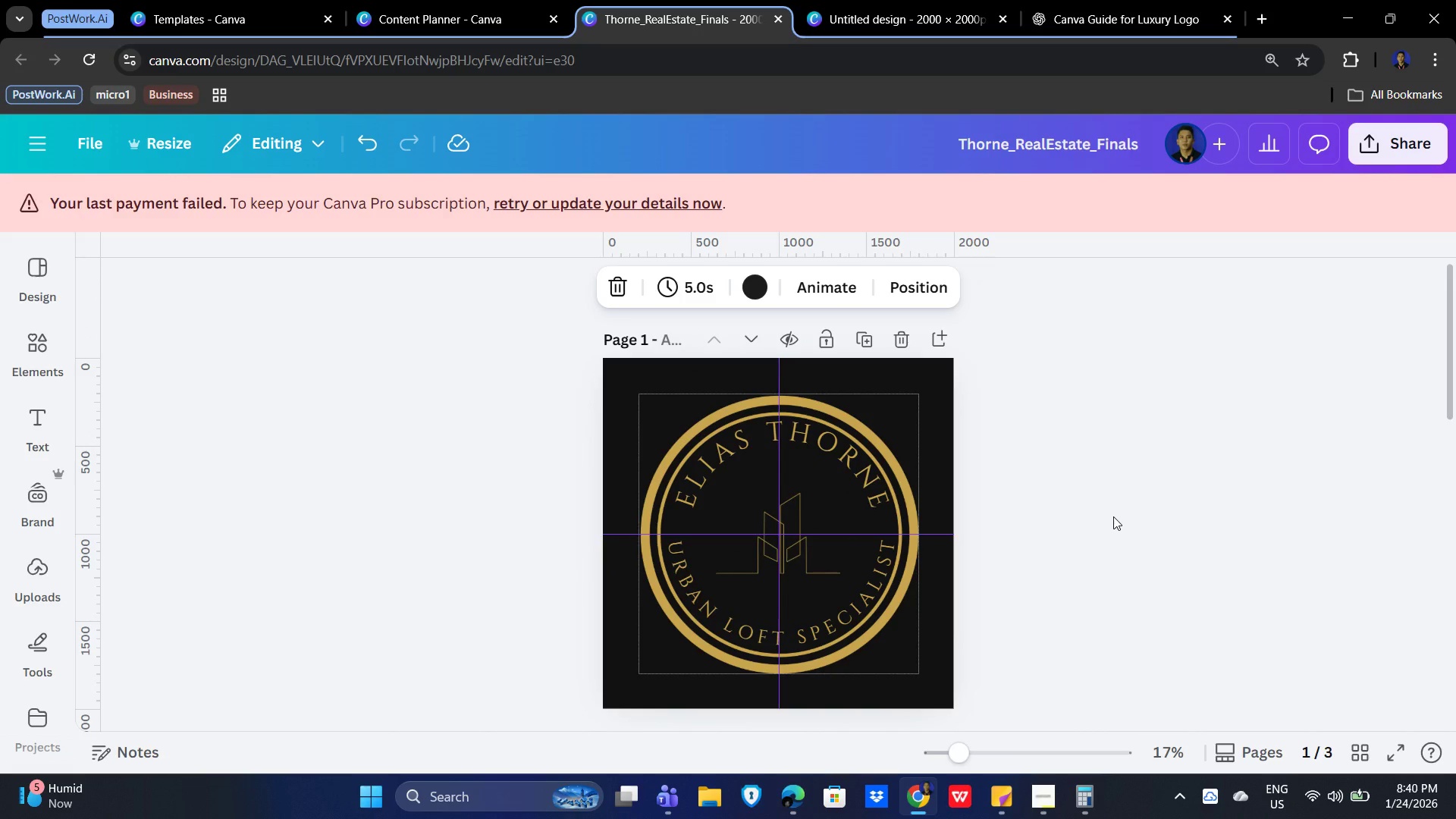 
scroll: coordinate [1103, 516], scroll_direction: down, amount: 5.0
 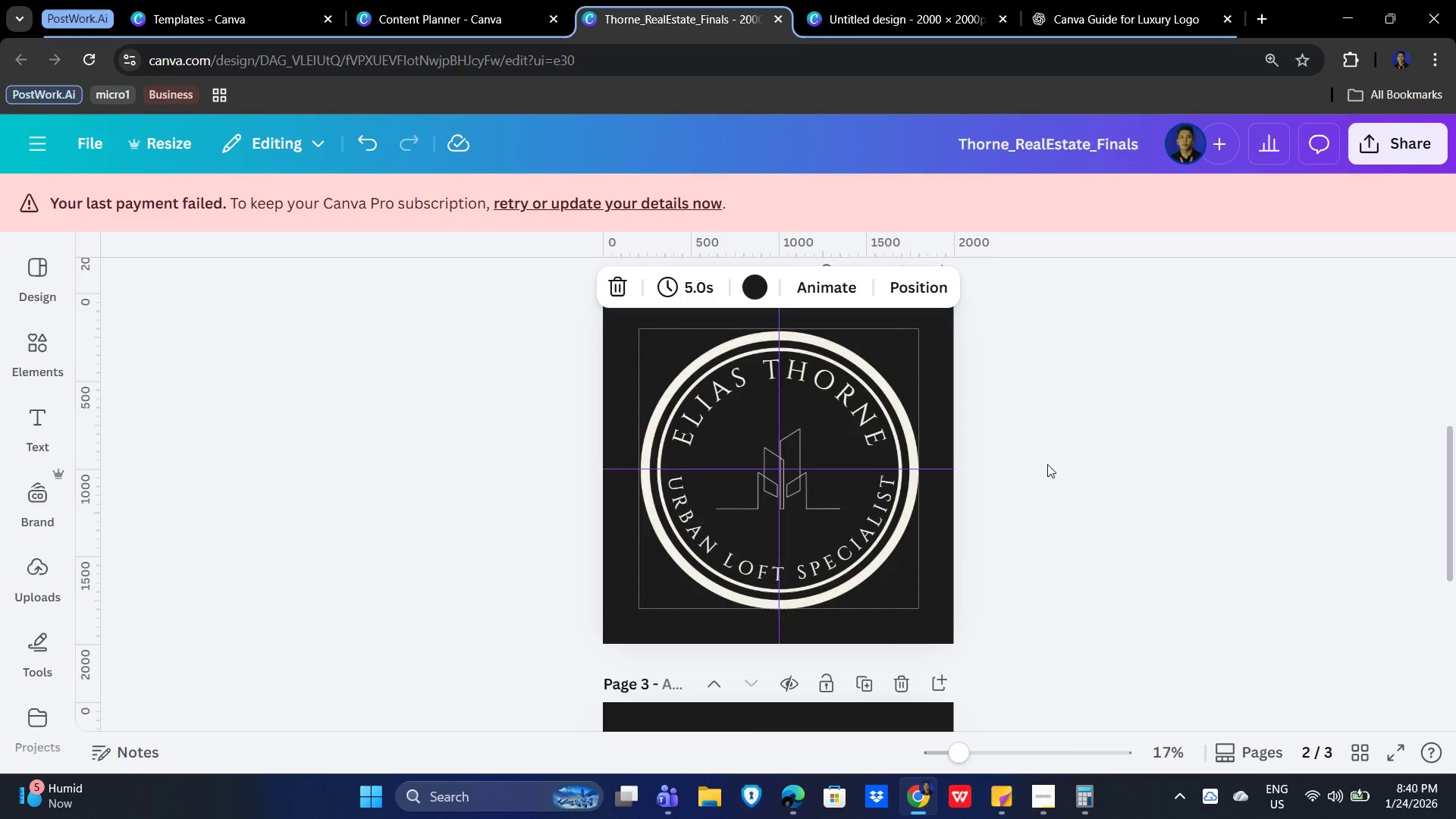 
scroll: coordinate [1035, 464], scroll_direction: up, amount: 5.0
 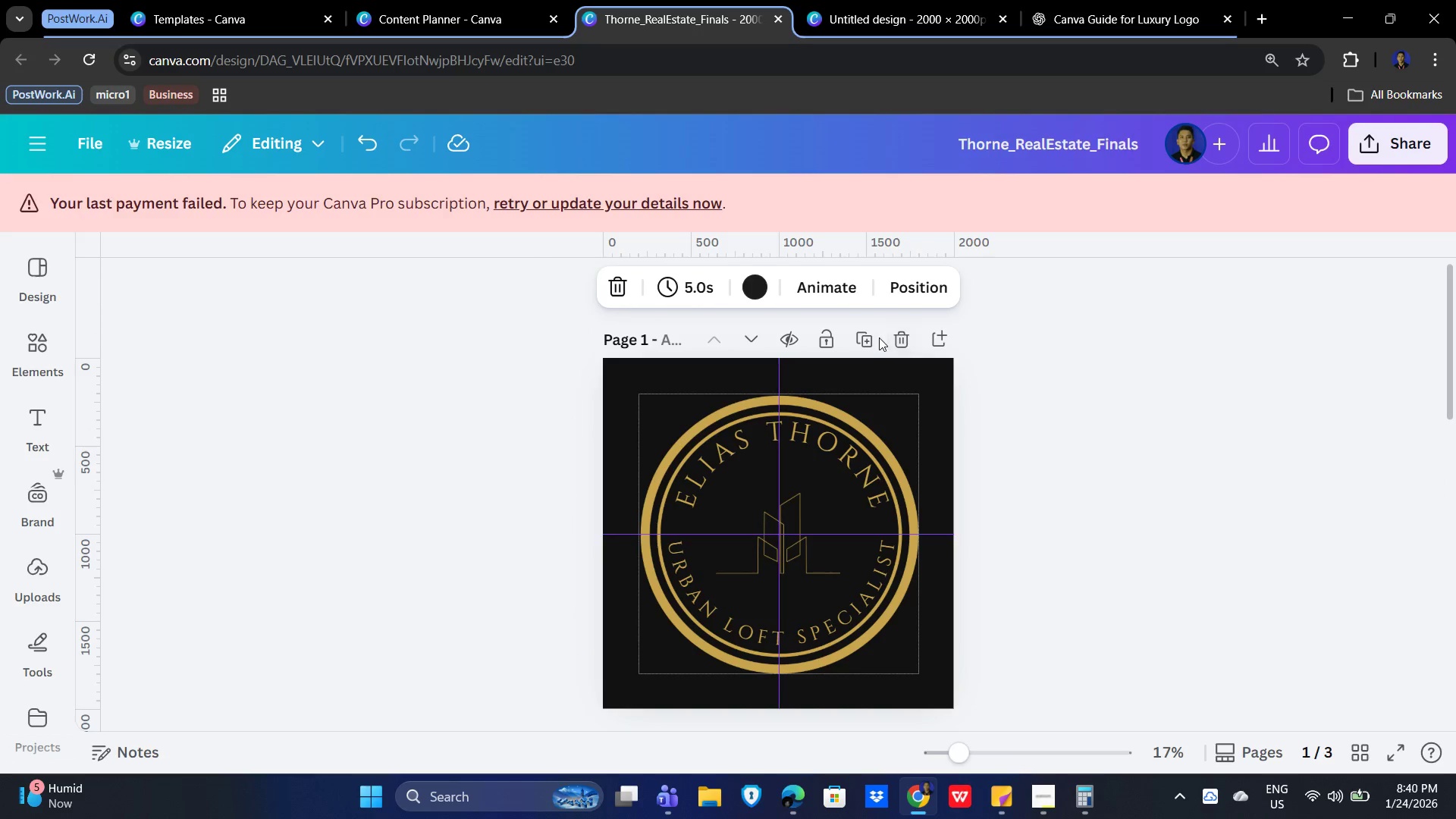 
left_click([865, 335])
 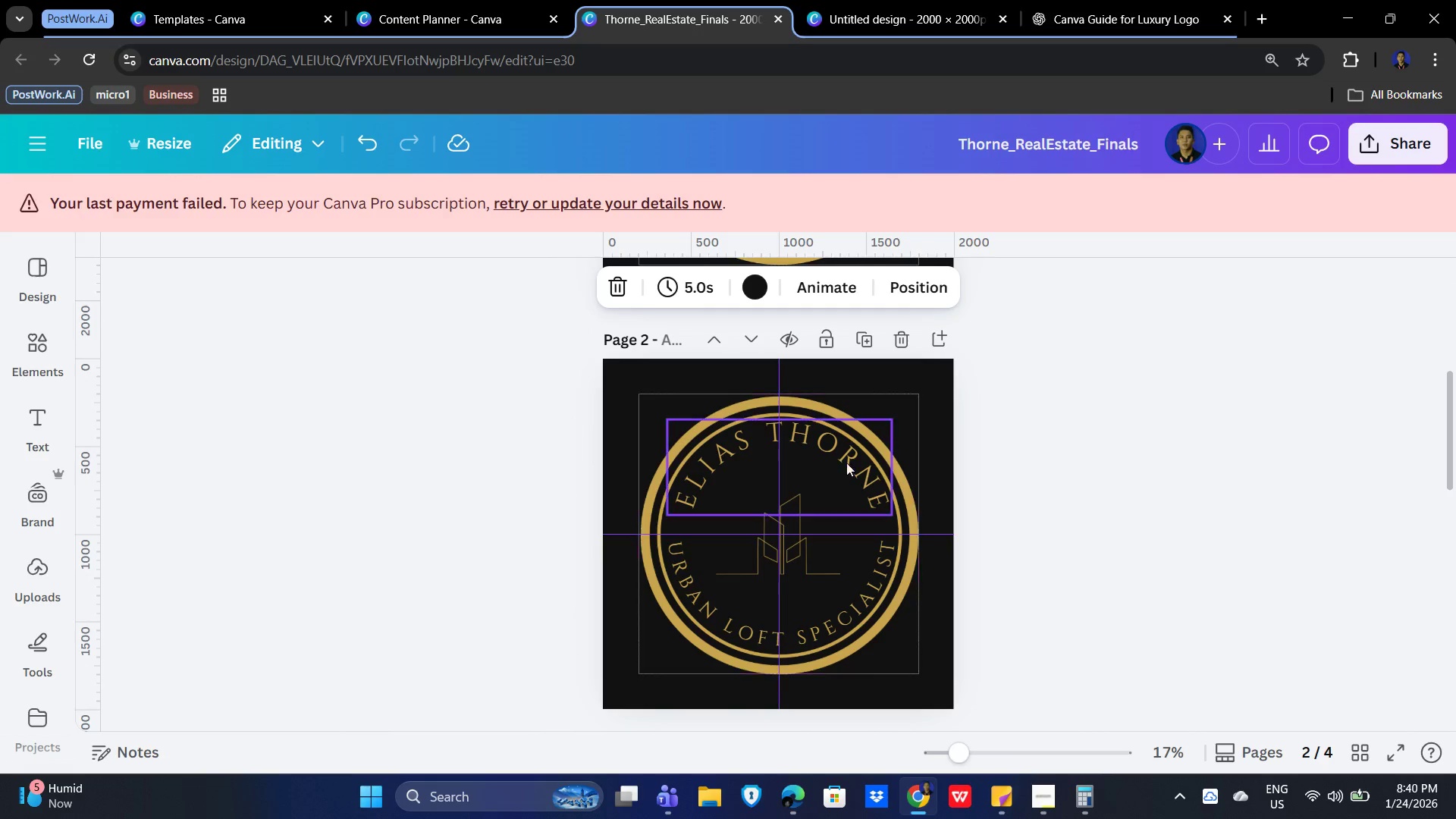 
left_click([838, 459])
 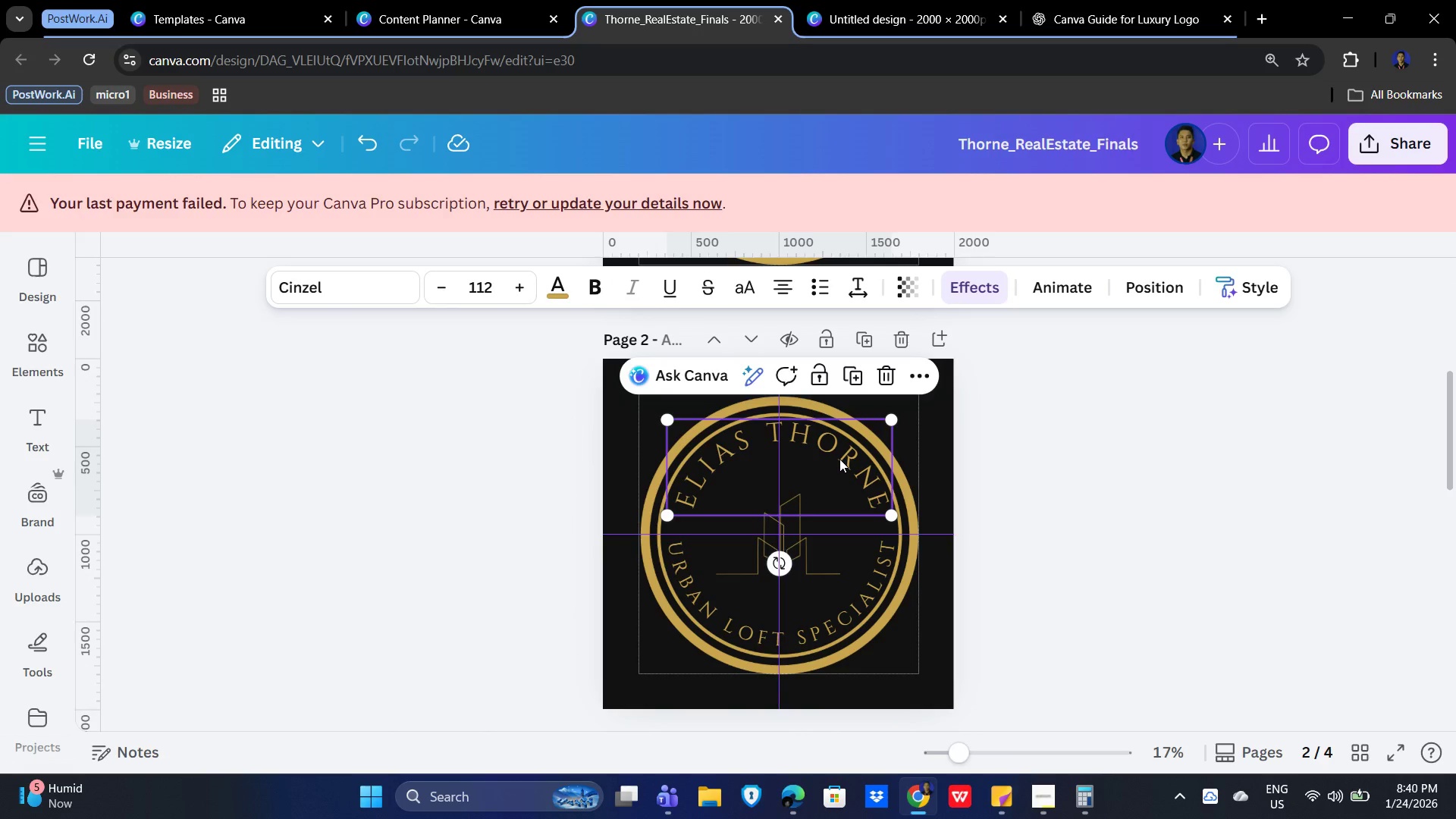 
hold_key(key=ControlLeft, duration=1.5)
 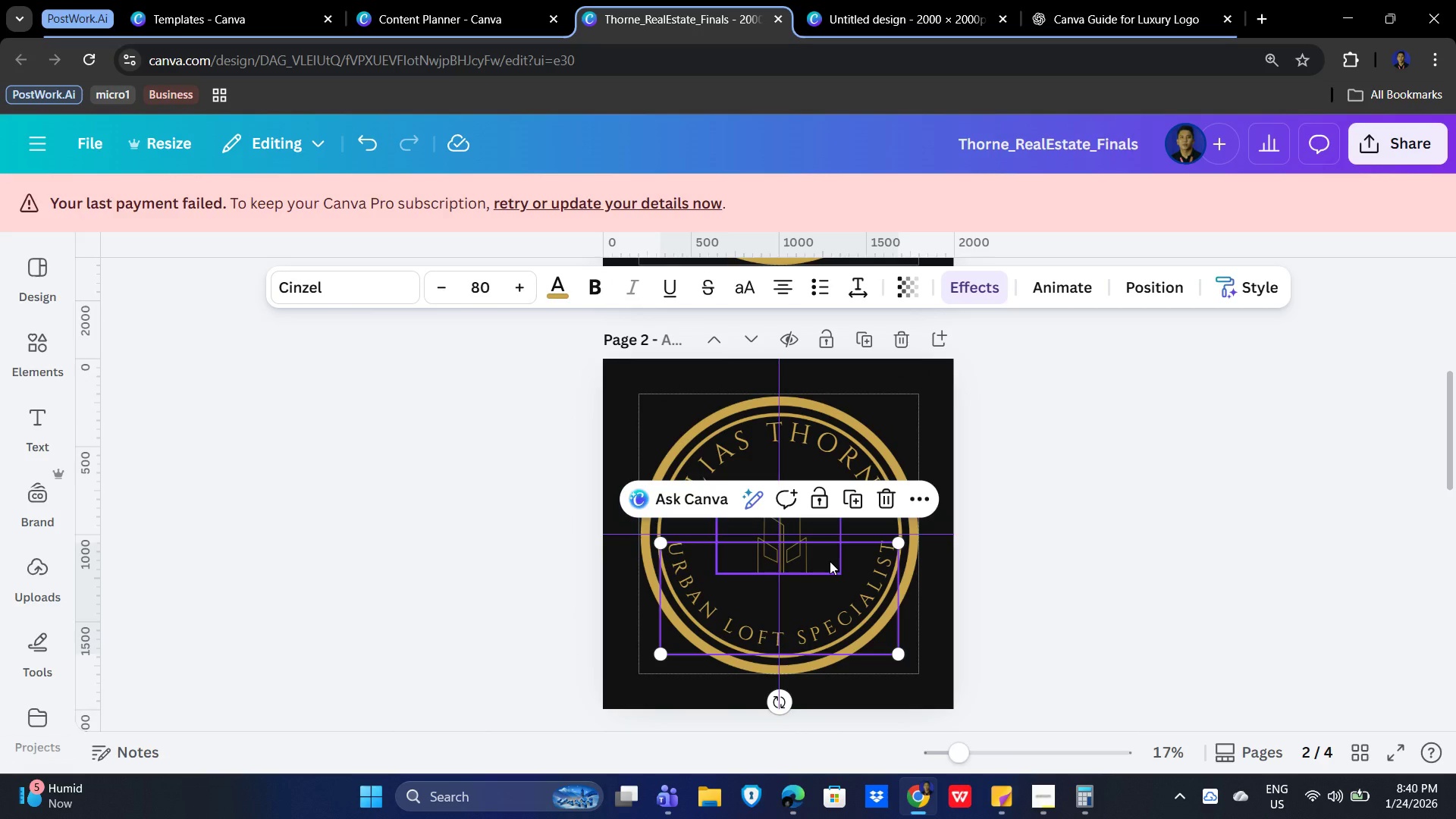 
hold_key(key=ControlLeft, duration=1.51)
left_click([830, 561])
 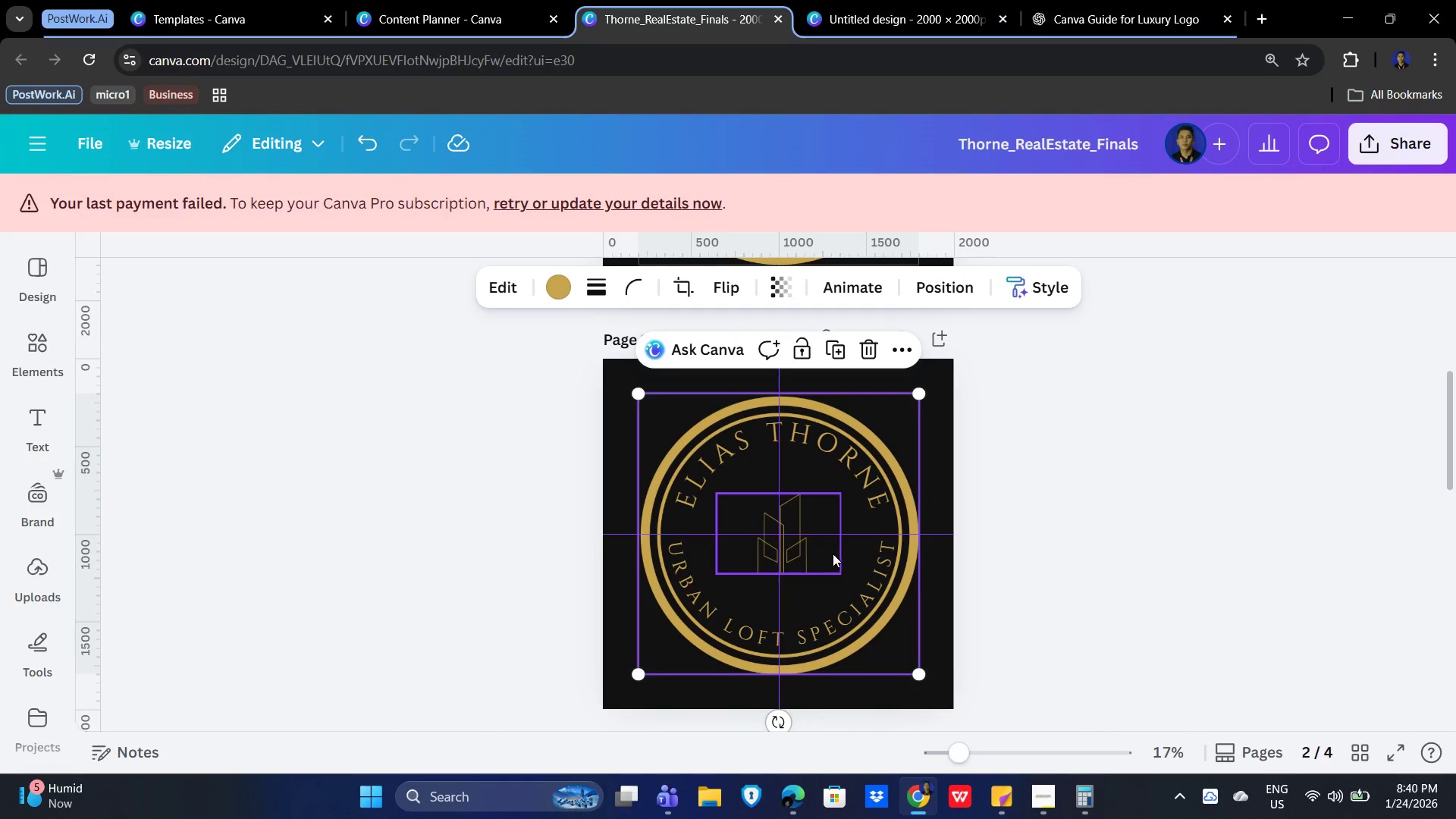 
key(Control+ControlLeft)
 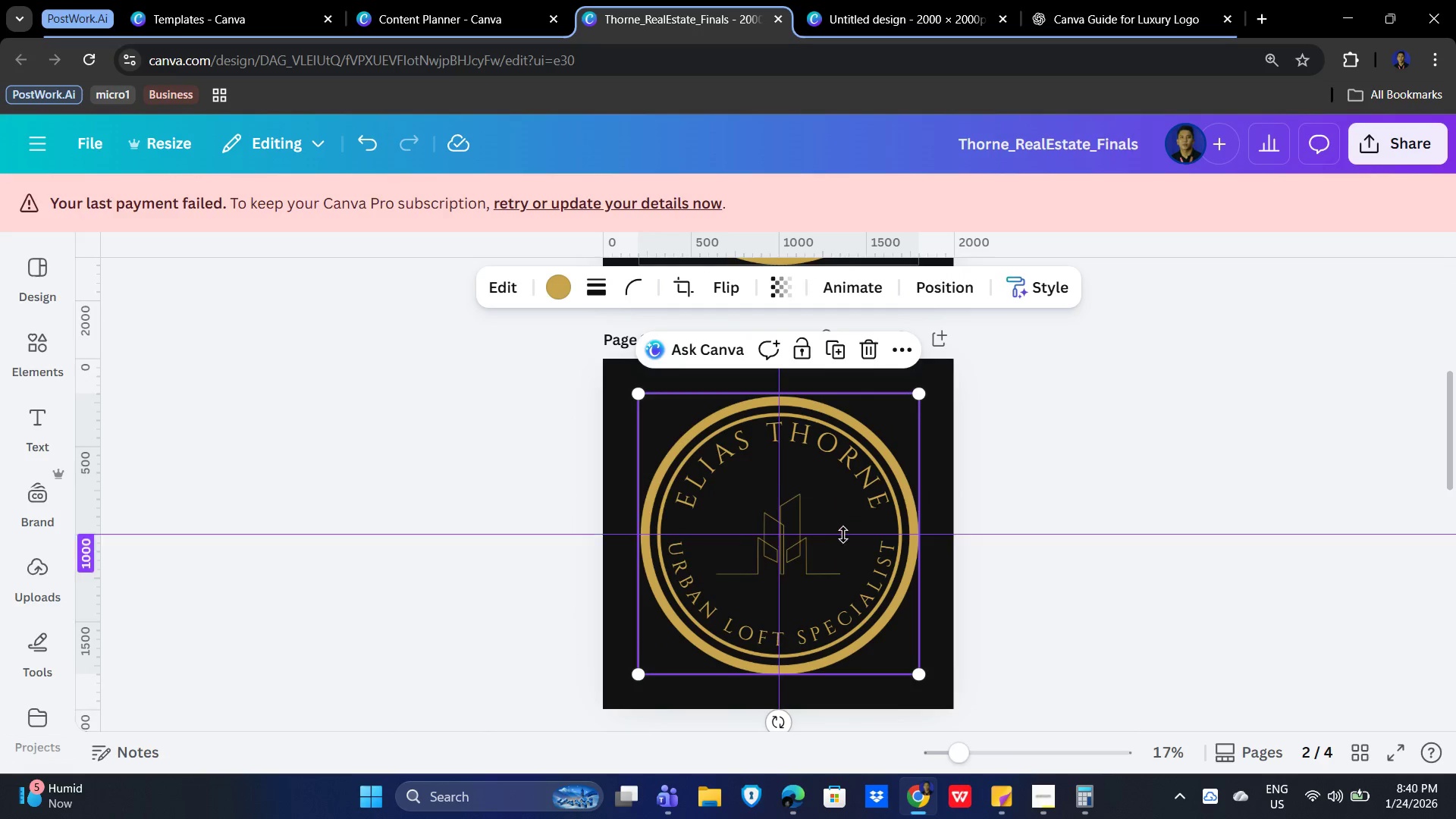 
key(Control+ControlLeft)
 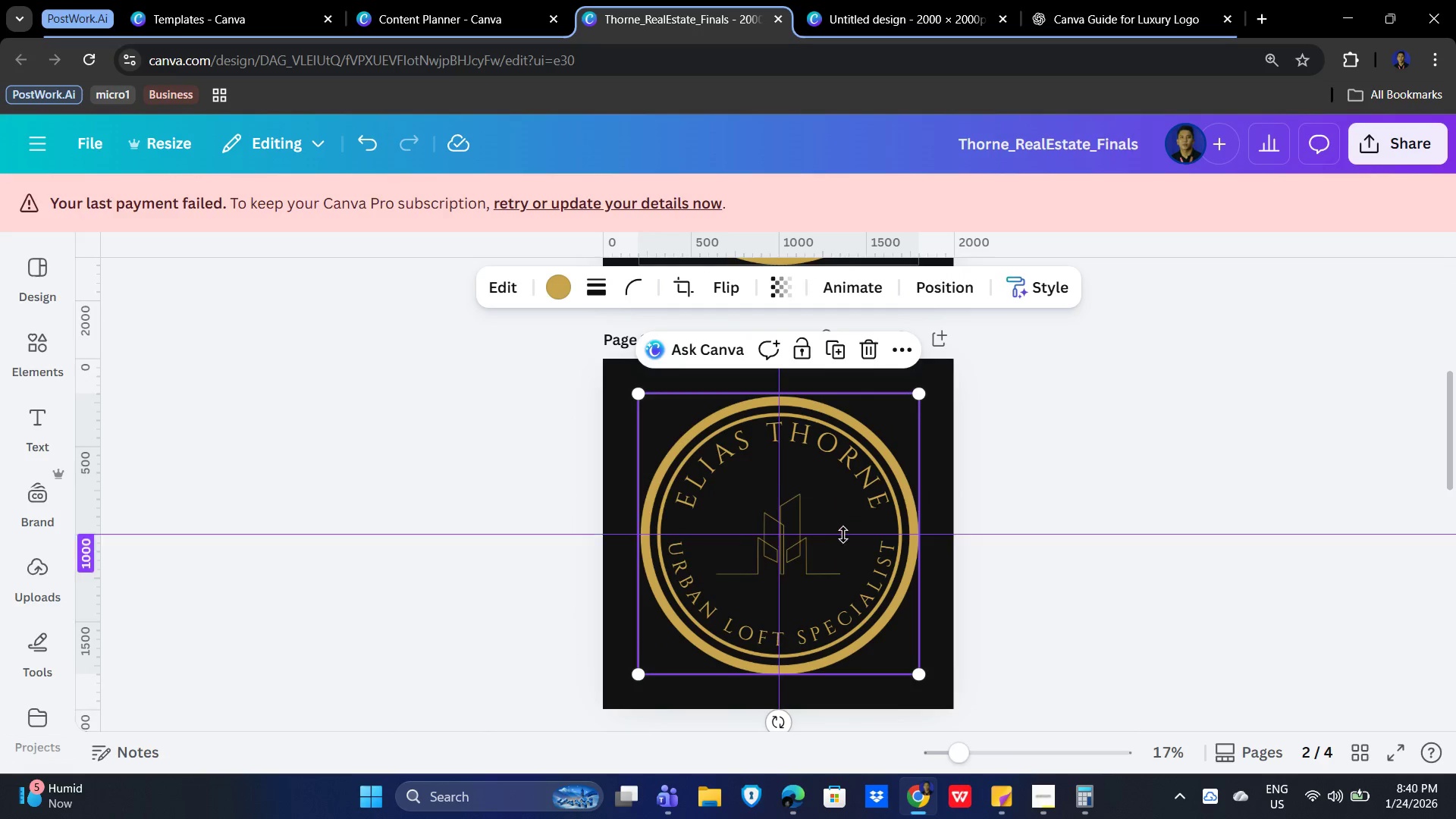 
key(Control+ControlLeft)
 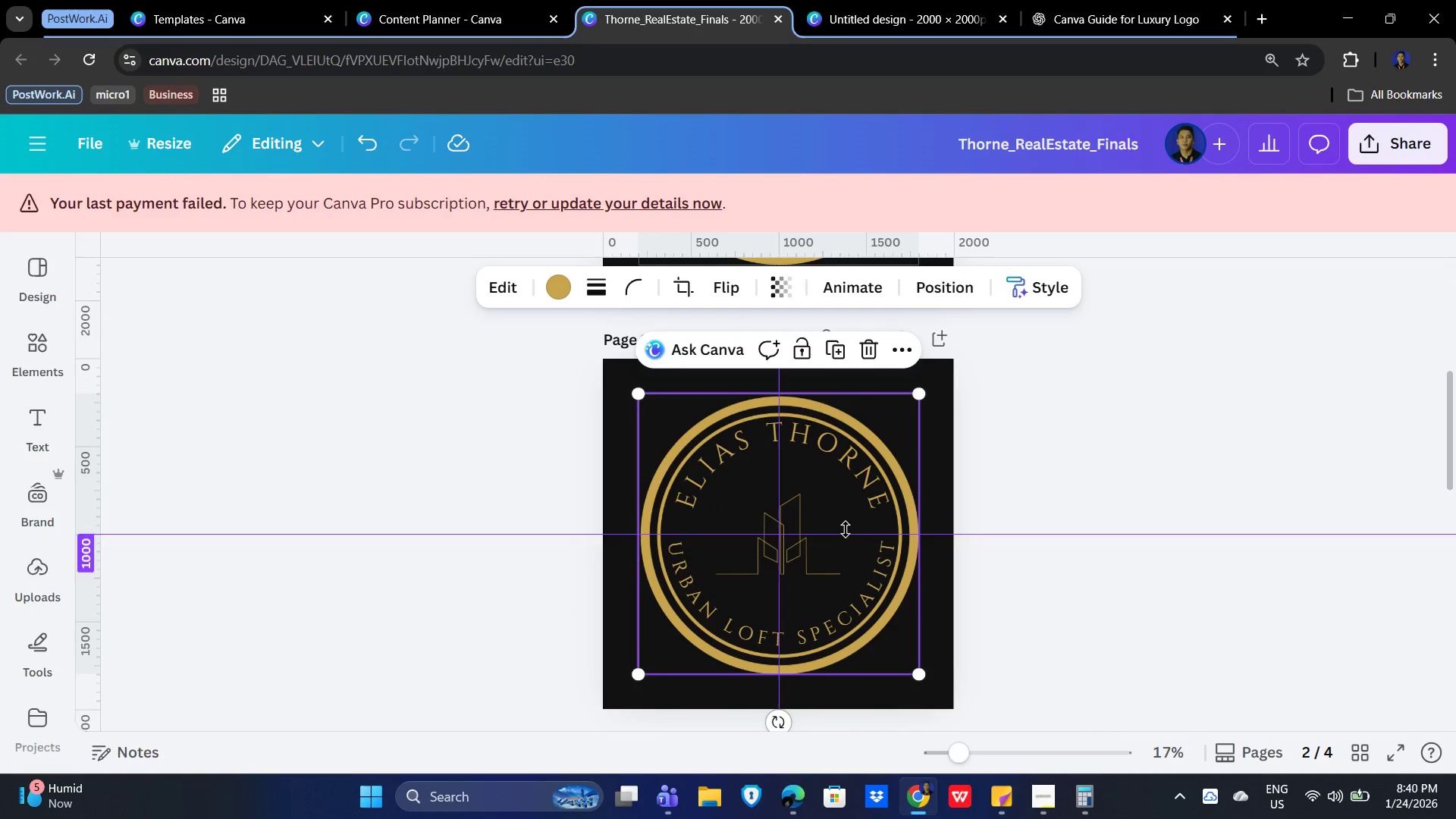 
key(Control+ControlLeft)
 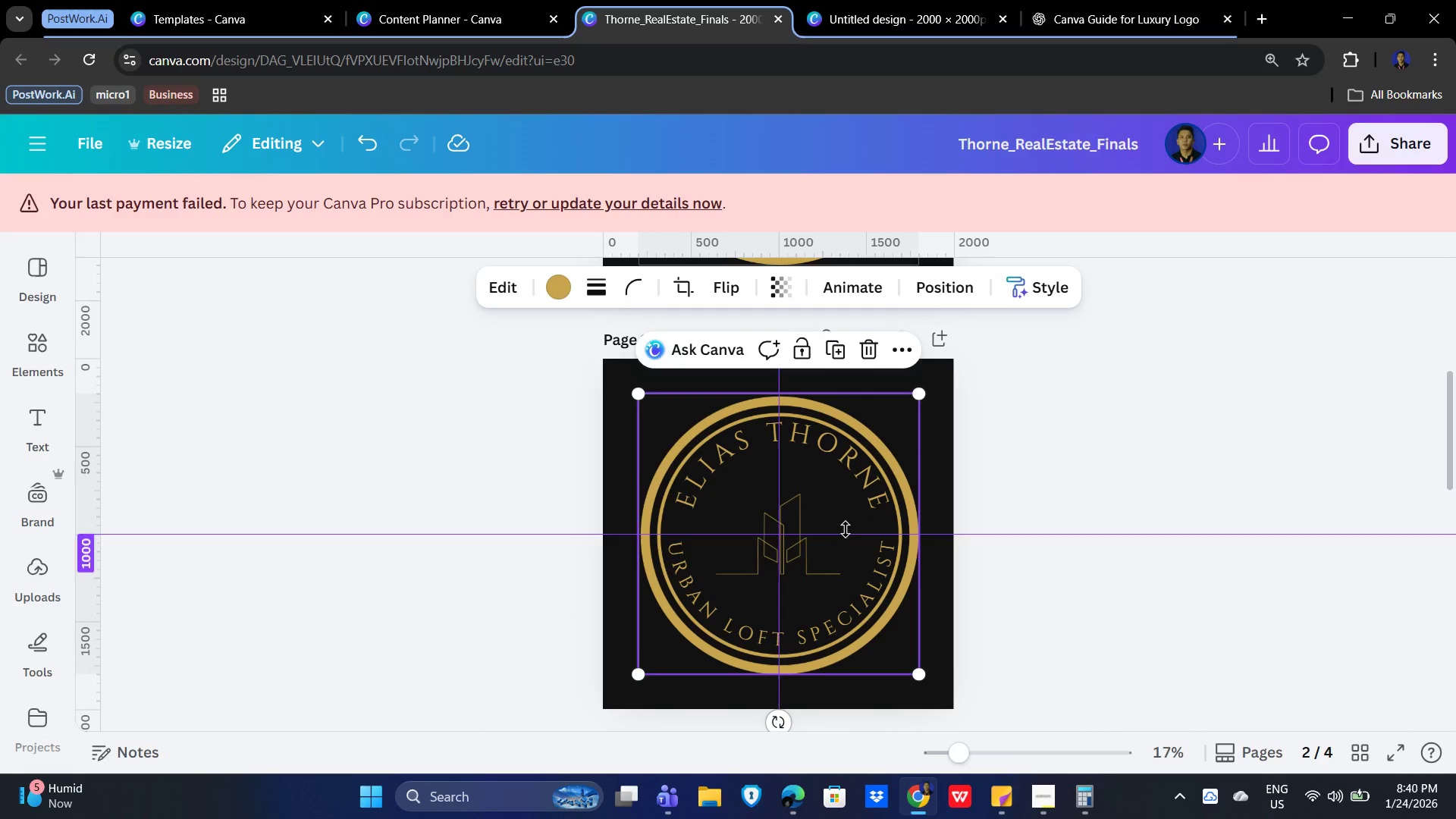 
key(Control+ControlLeft)
 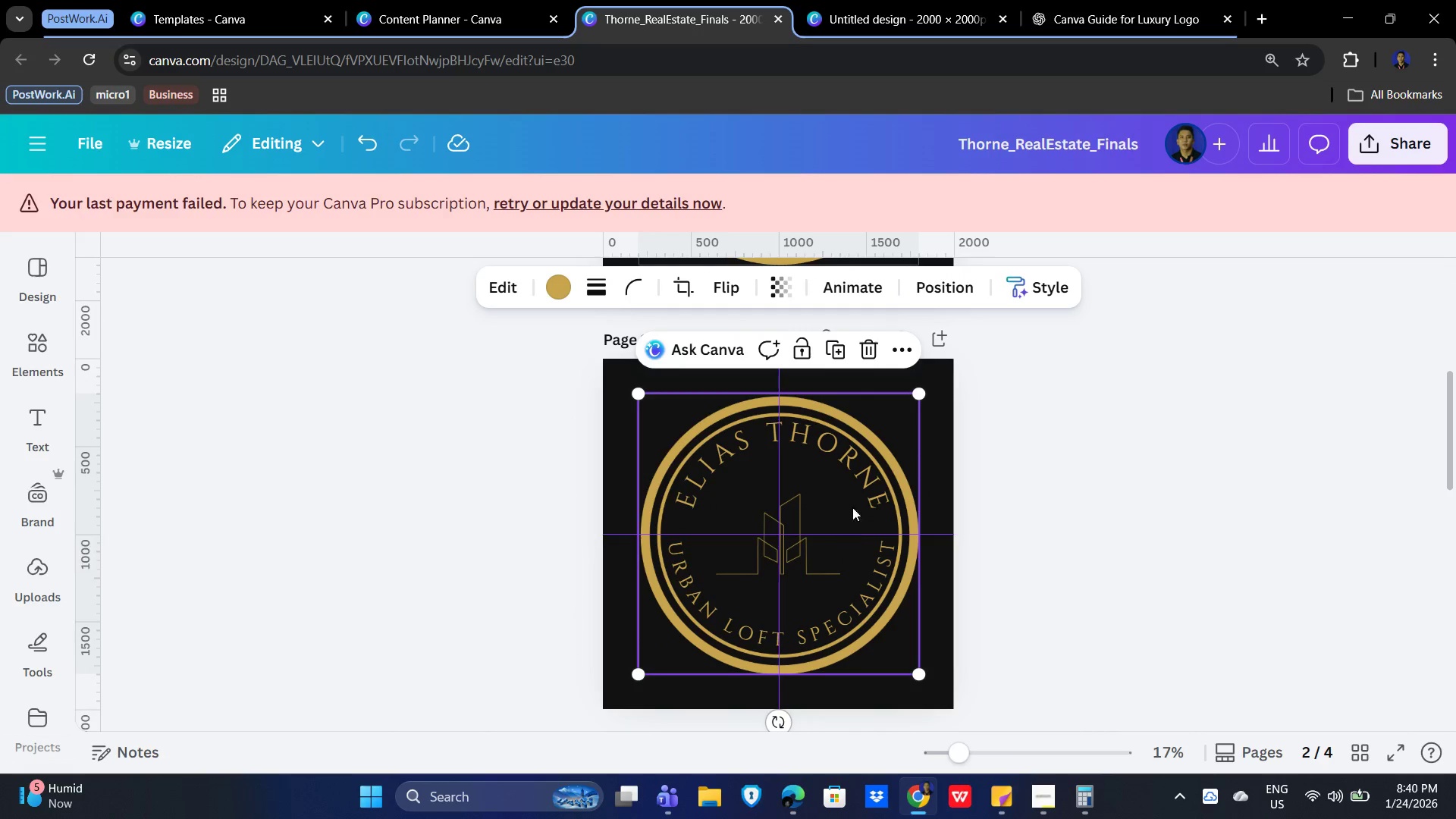 
key(Control+ControlLeft)
 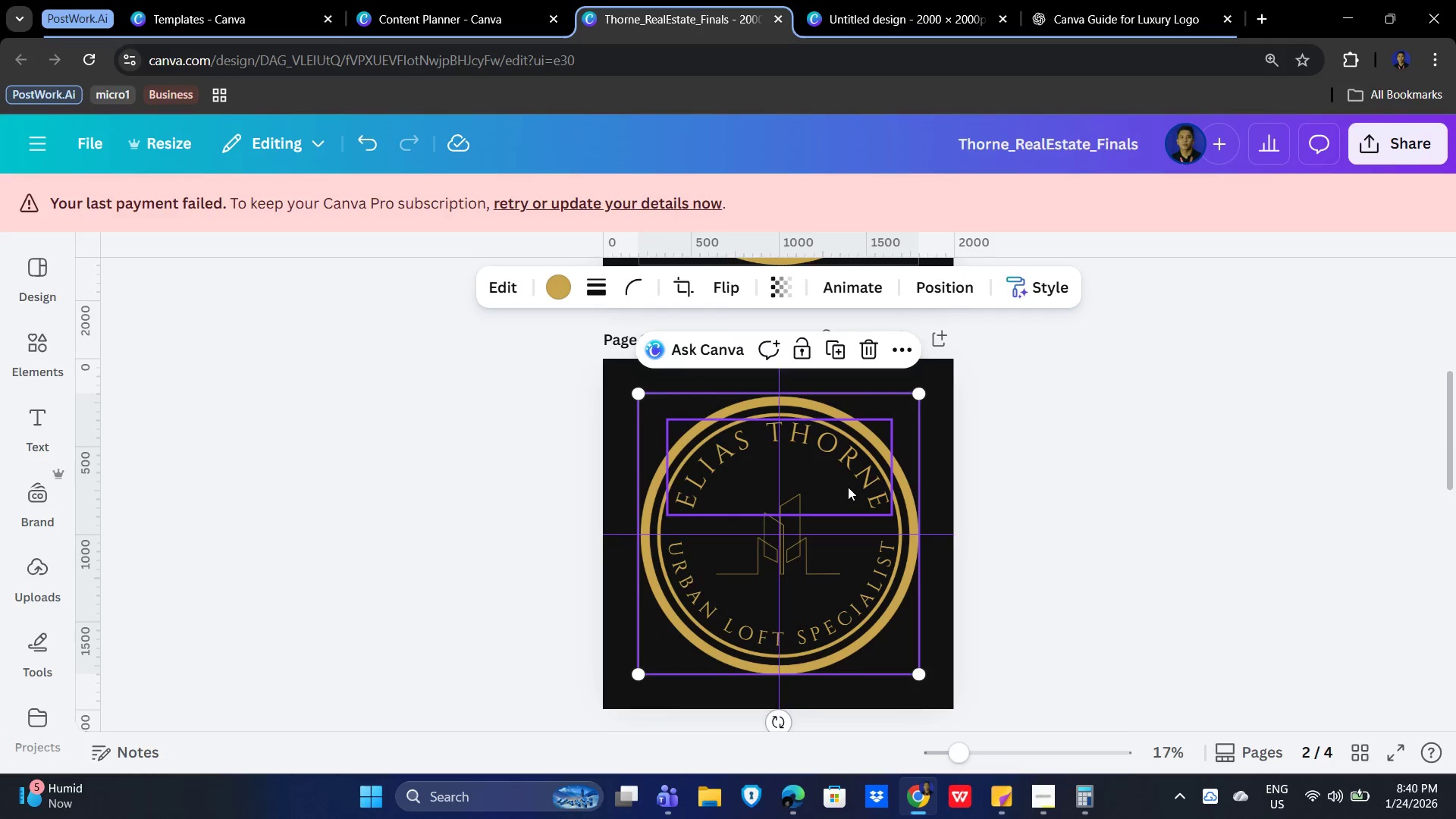 
hold_key(key=ShiftLeft, duration=1.5)
left_click([855, 463])
 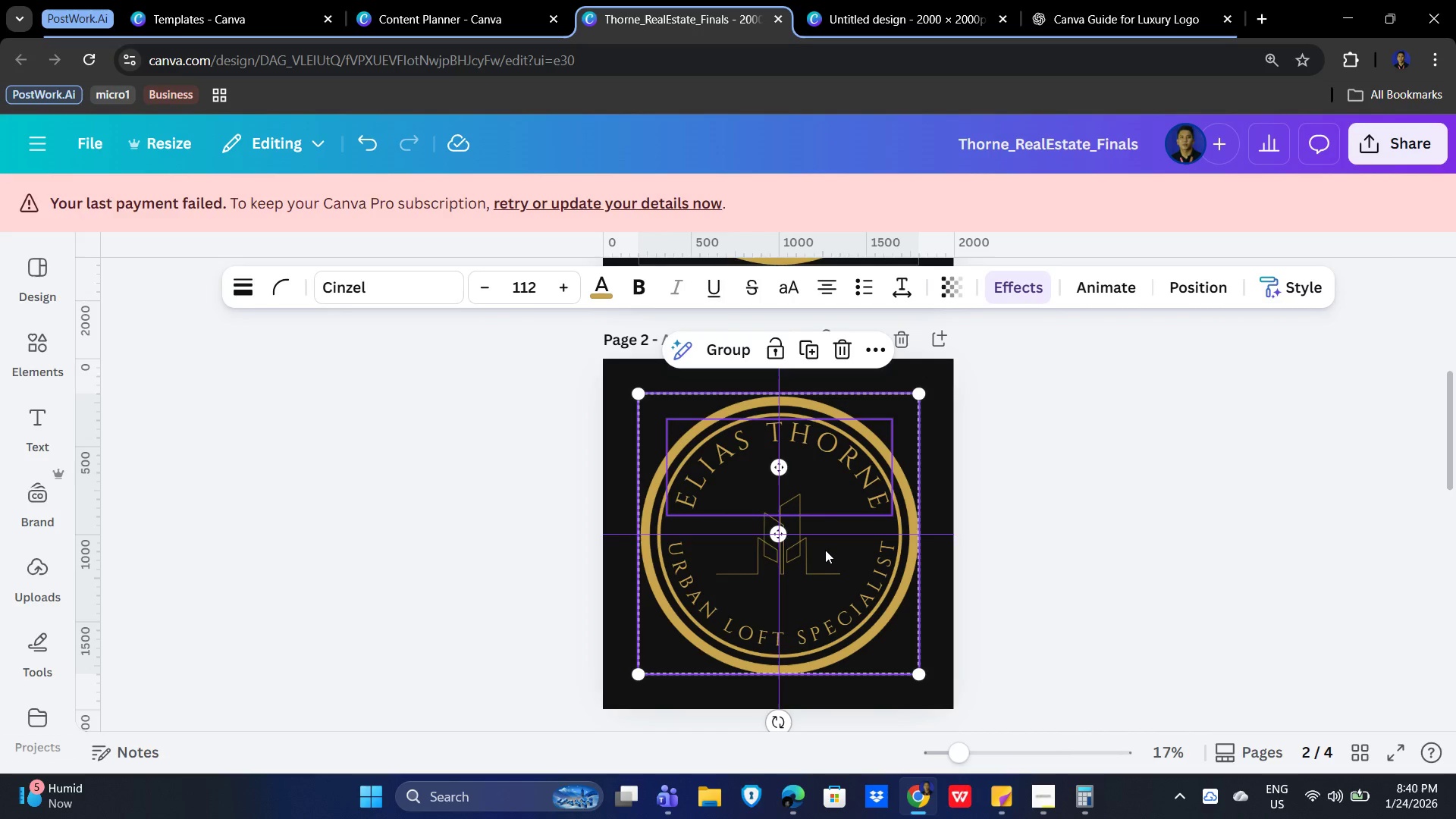 
hold_key(key=ShiftLeft, duration=0.97)
 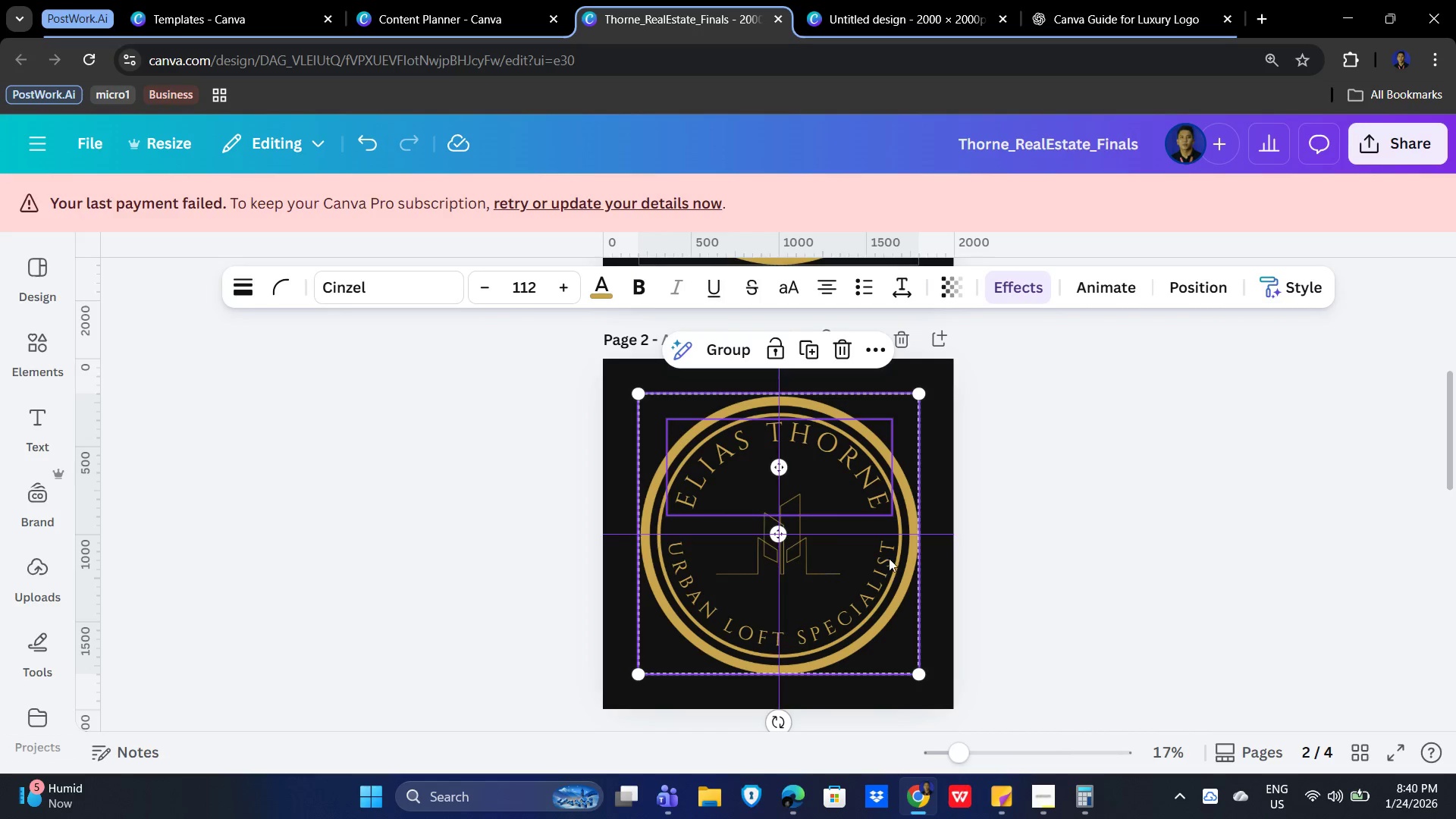 
left_click([1040, 530])
 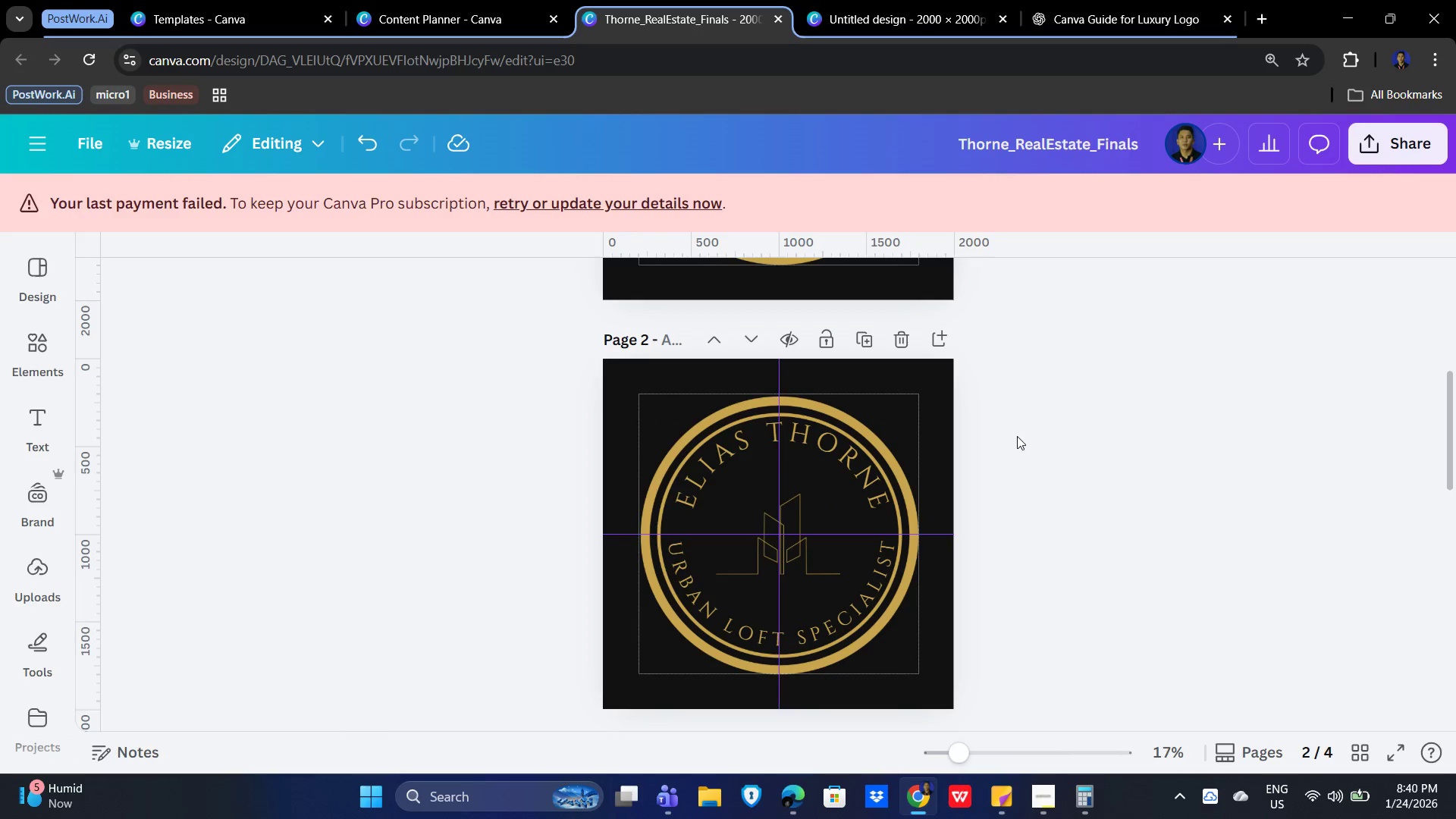 
left_click_drag(start_coordinate=[1018, 436], to_coordinate=[648, 615])
 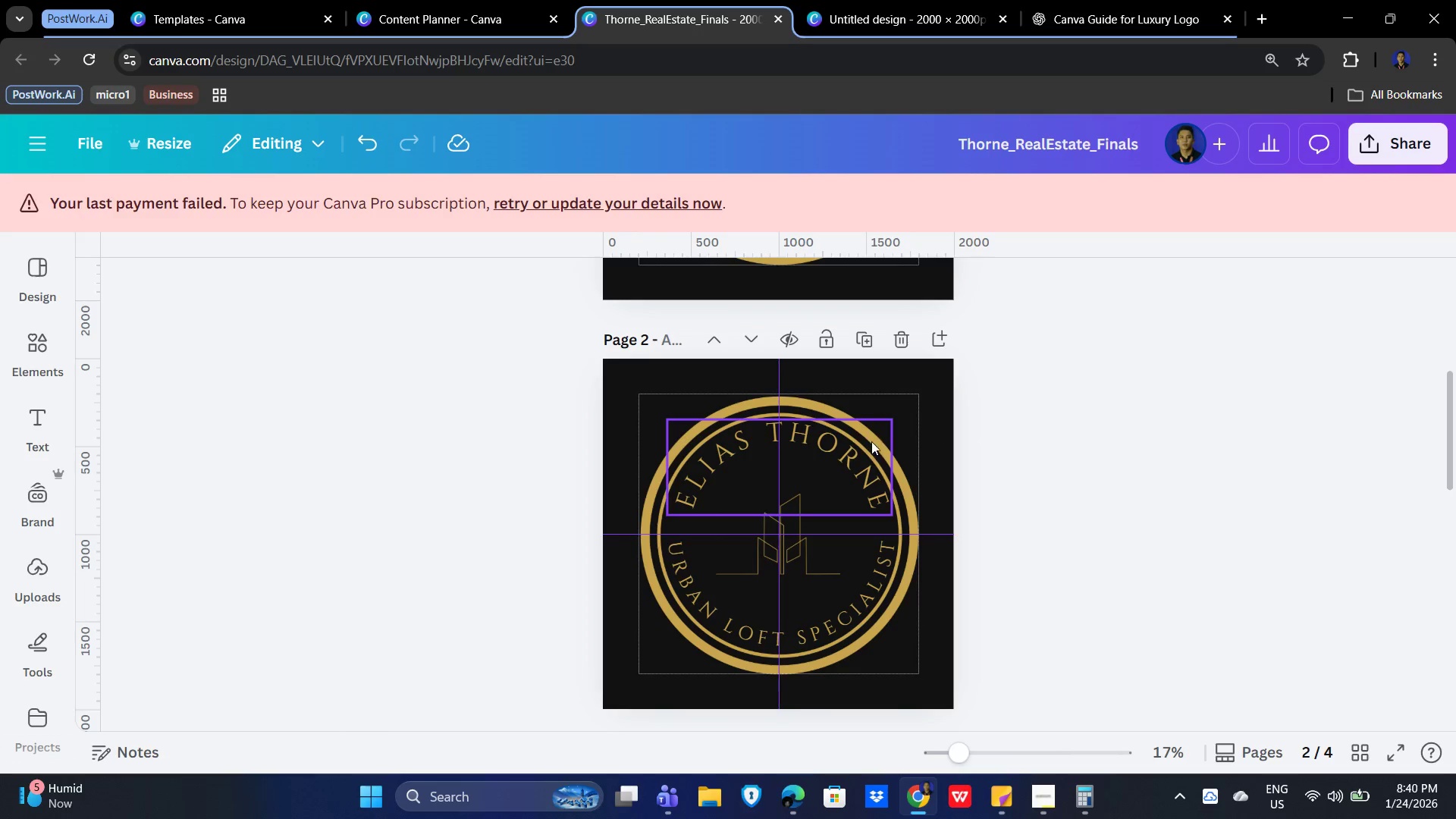 
left_click([841, 460])
 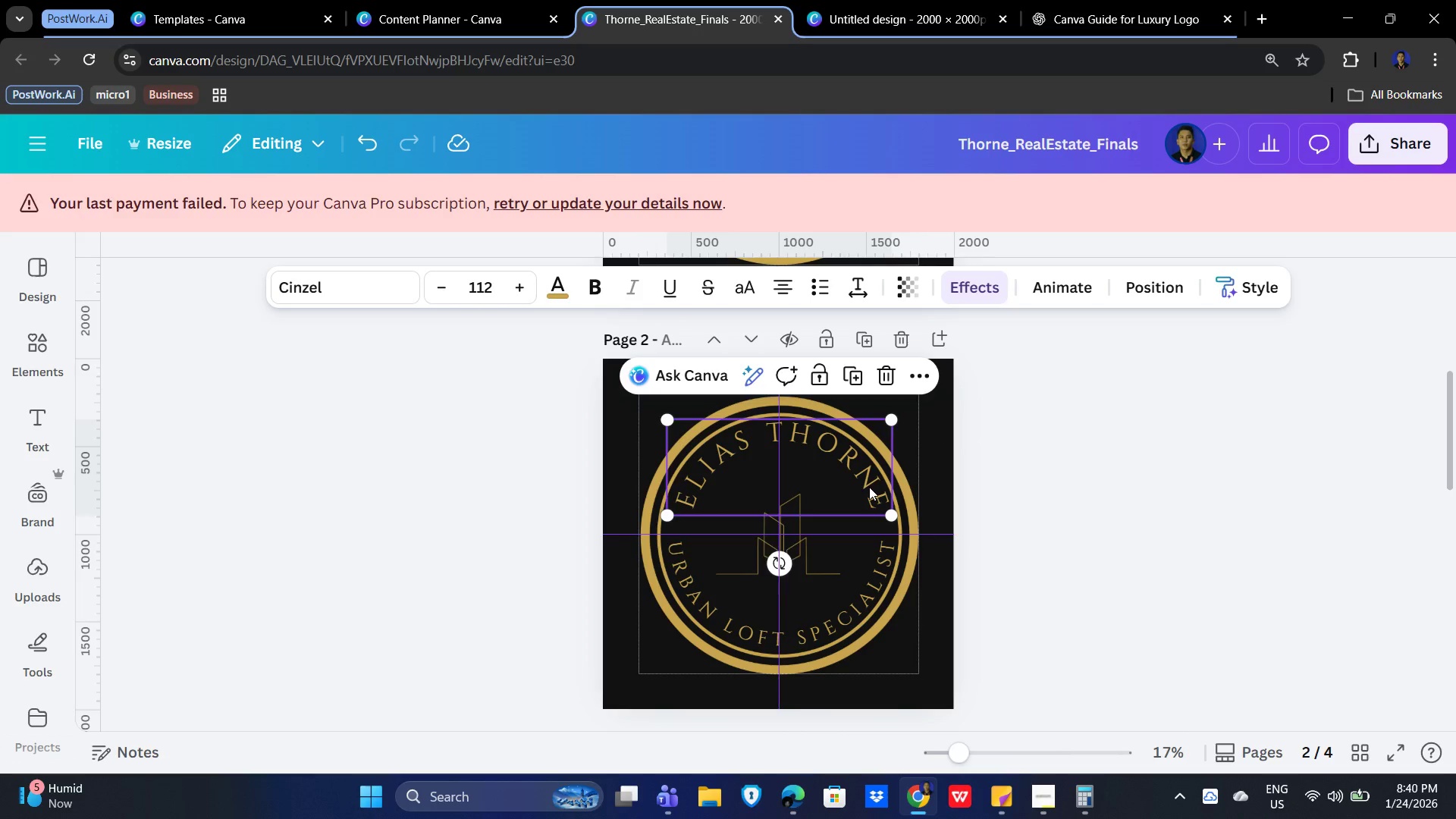 
key(Delete)
 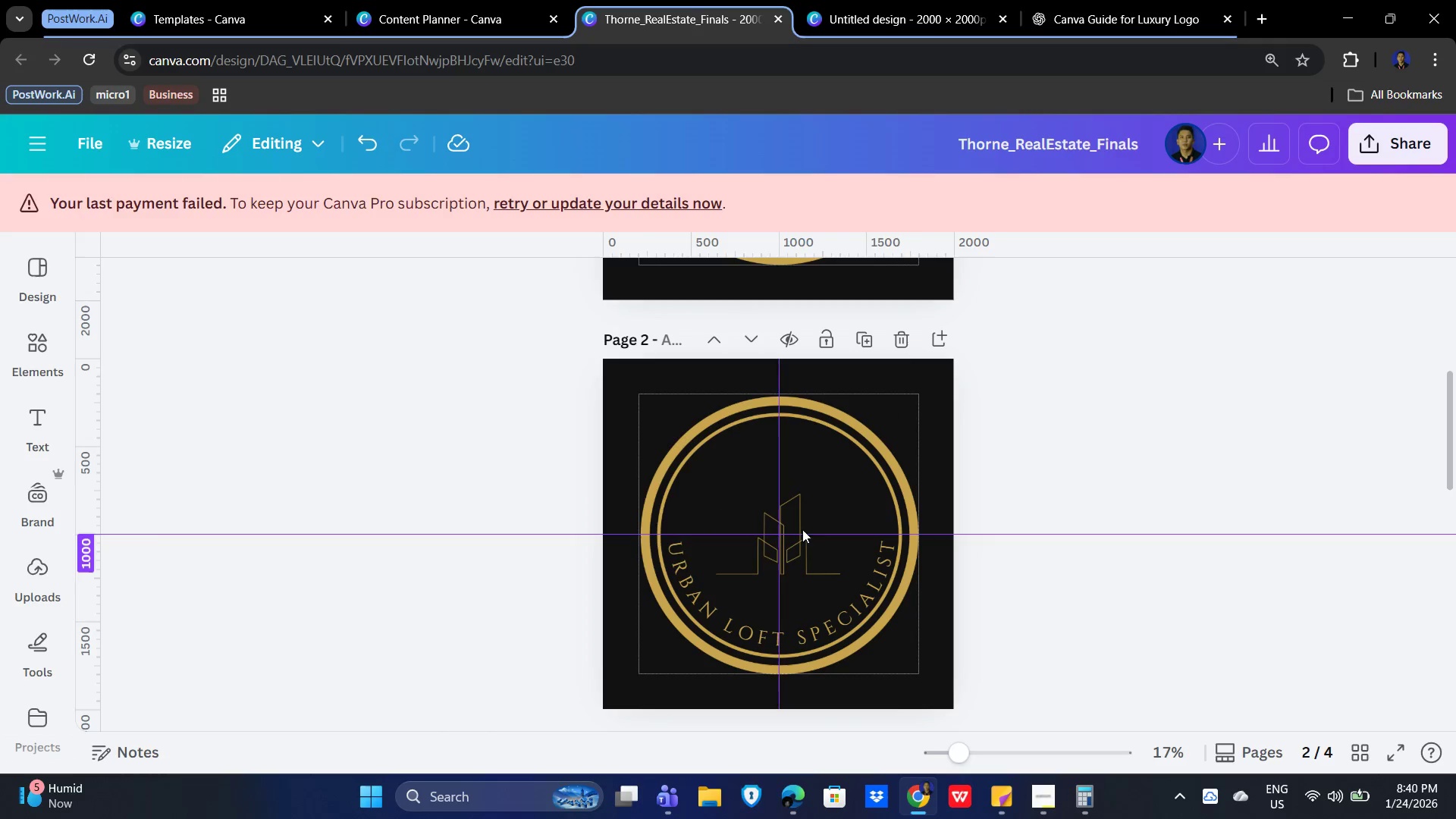 
left_click([802, 529])
 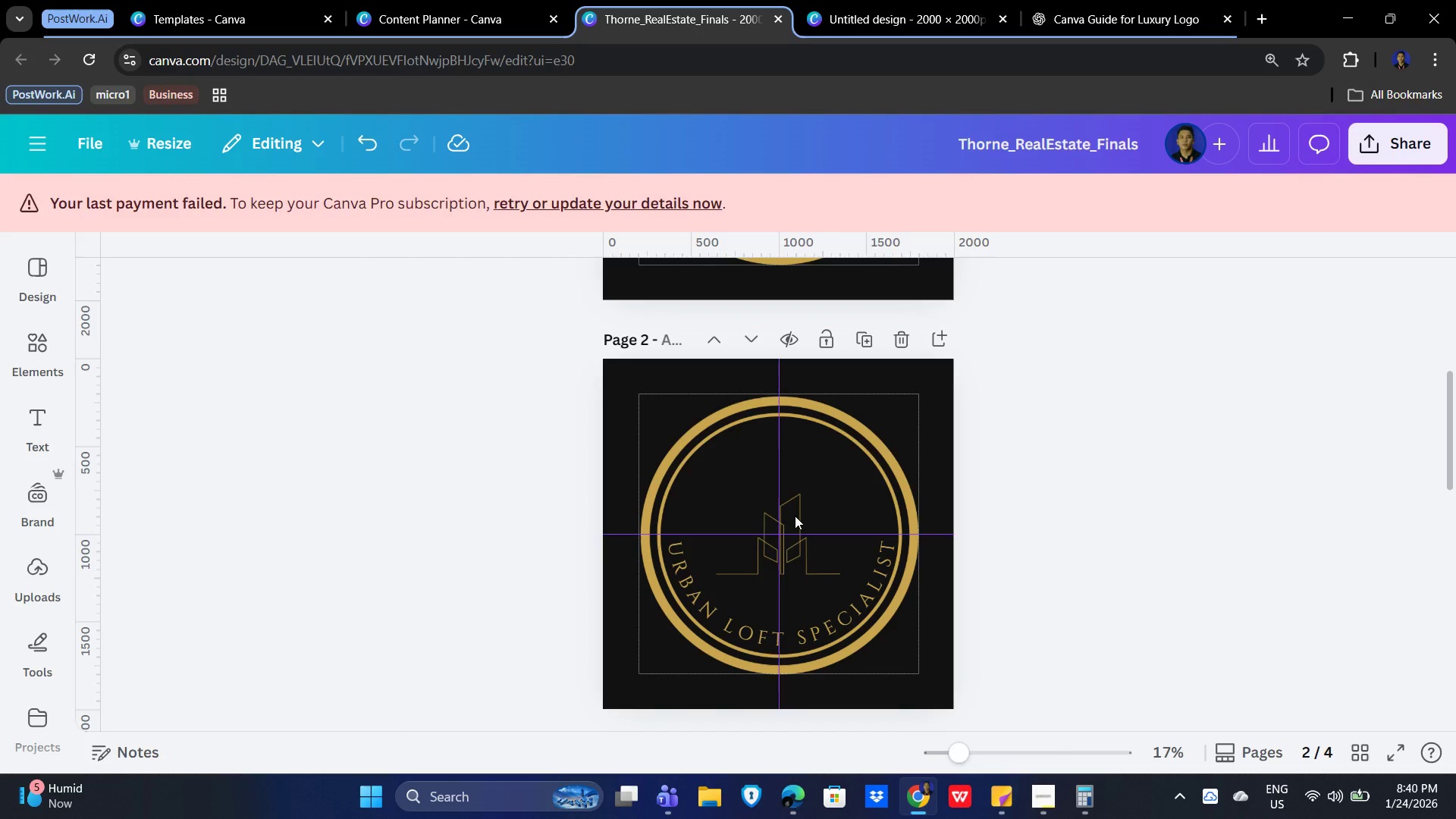 
left_click([795, 516])
 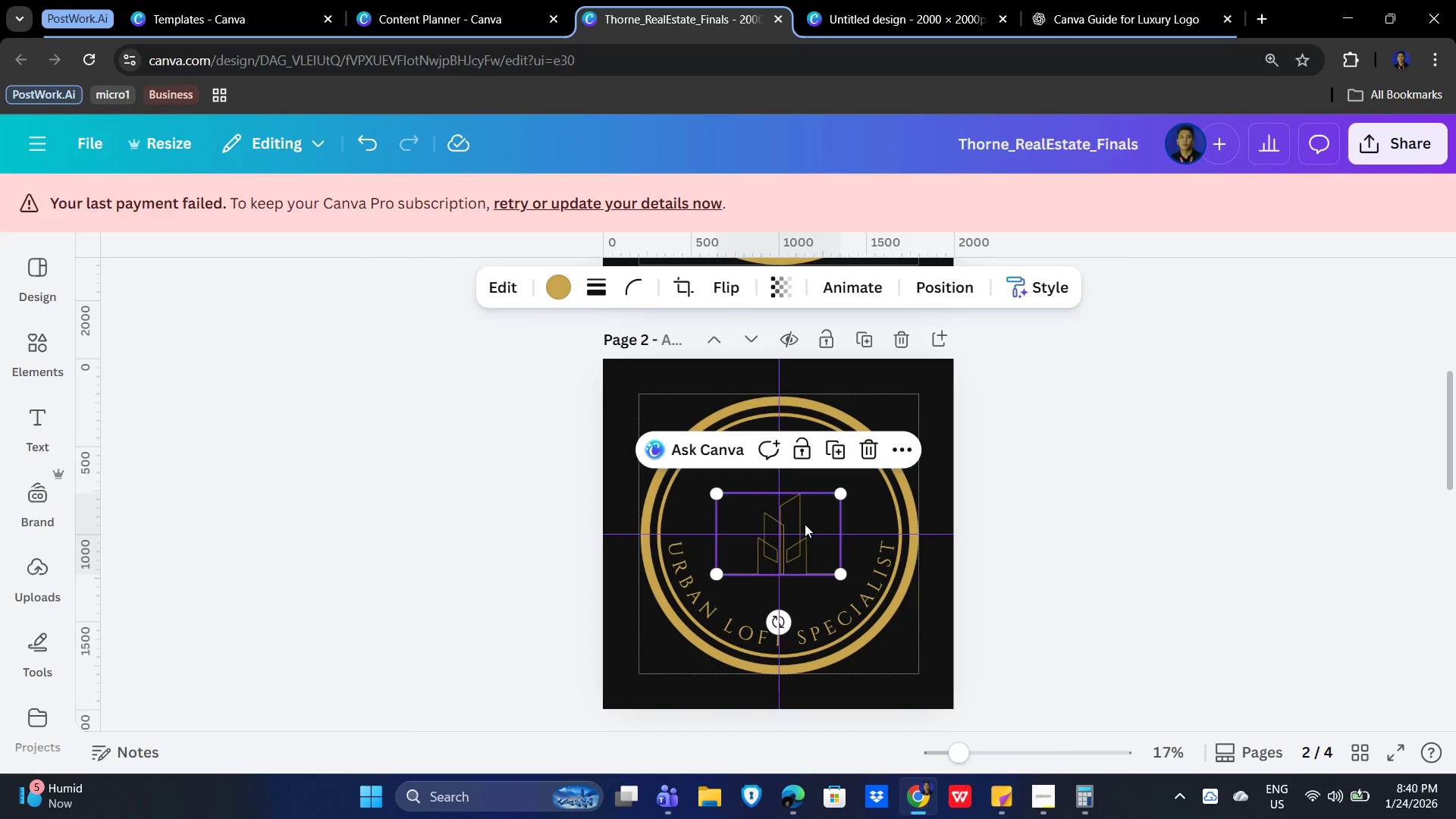 
key(Delete)
 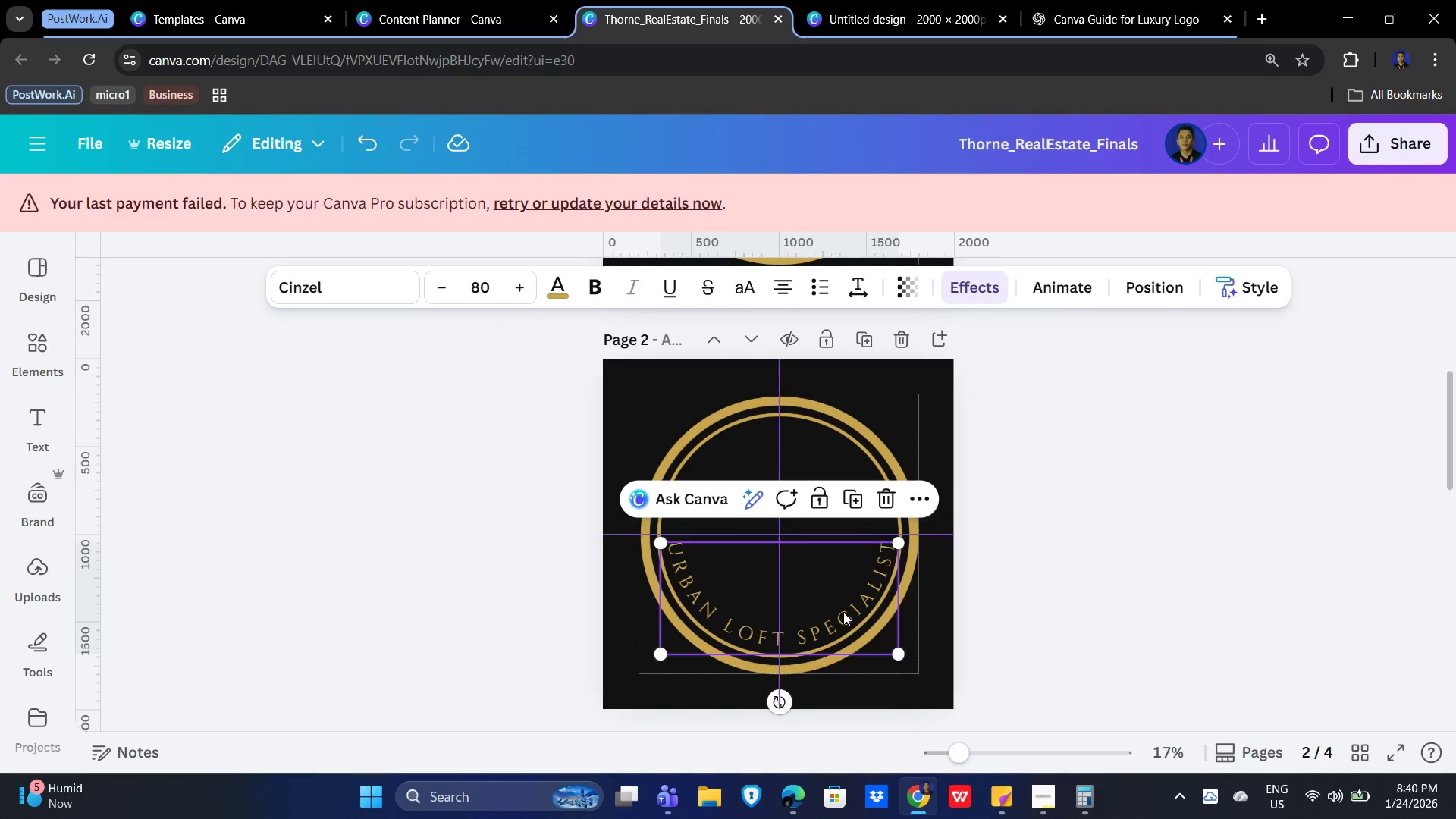 
key(Delete)
 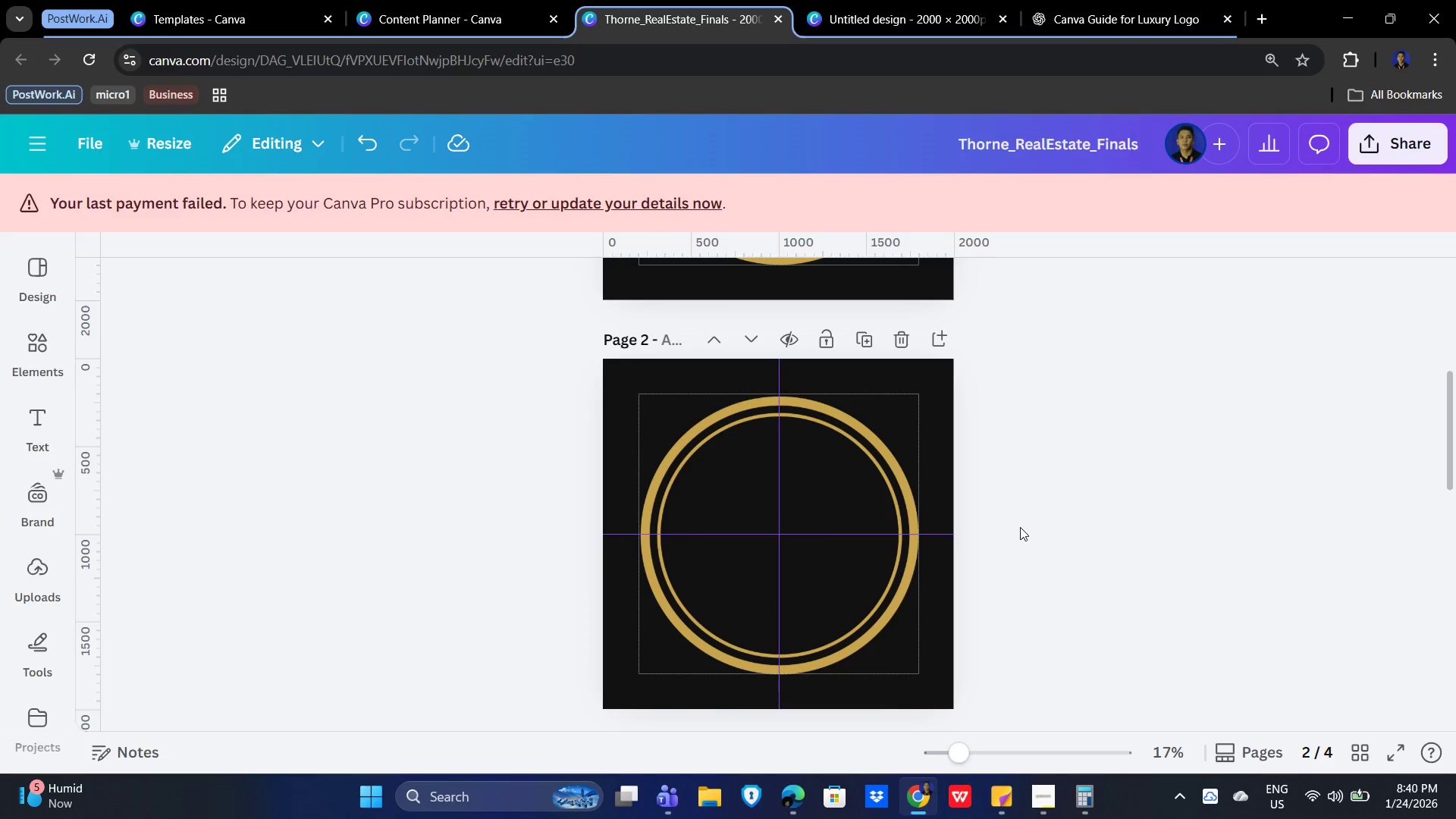 
scroll: coordinate [1046, 399], scroll_direction: up, amount: 3.0
 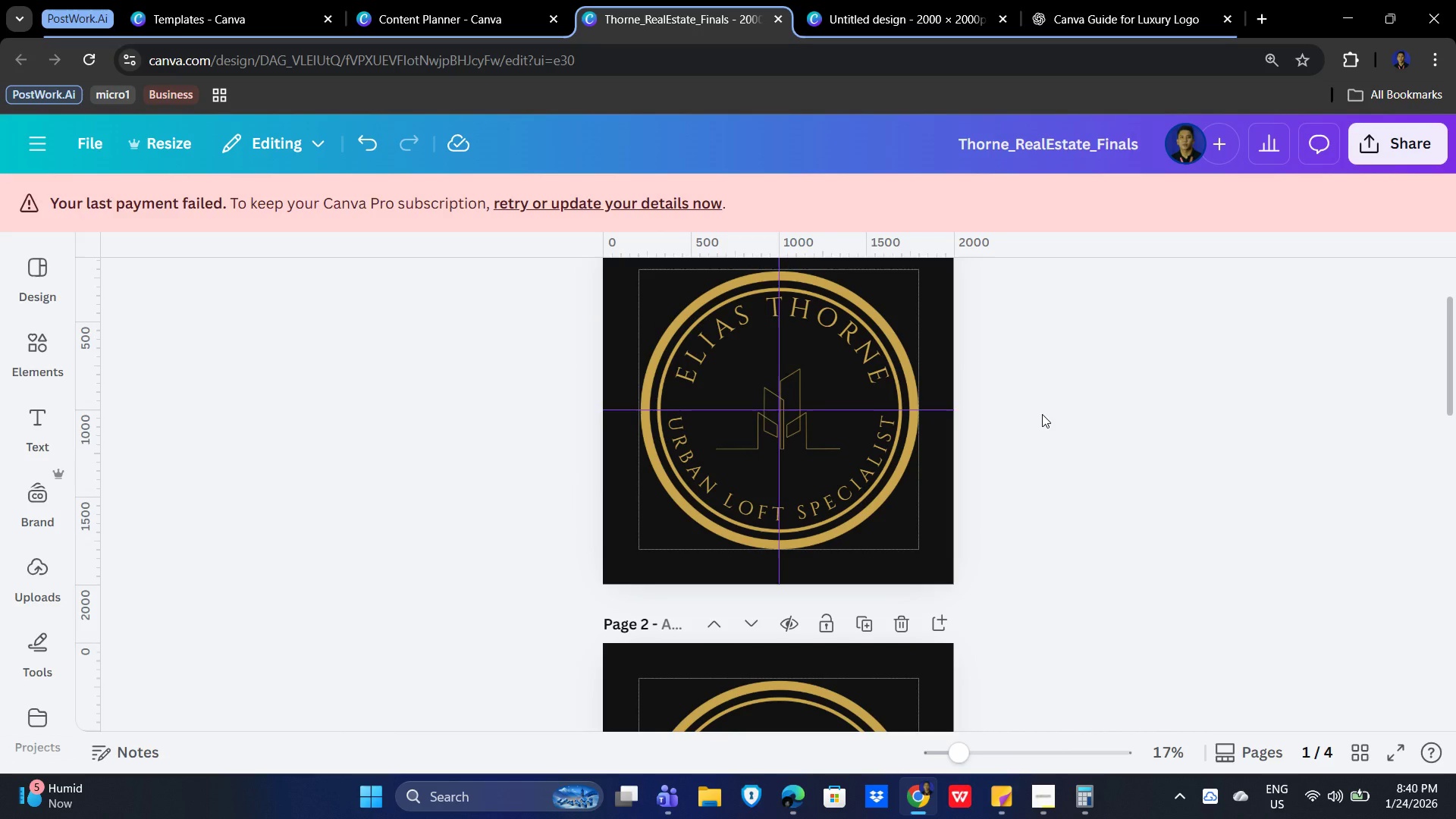 
key(Control+Z)
 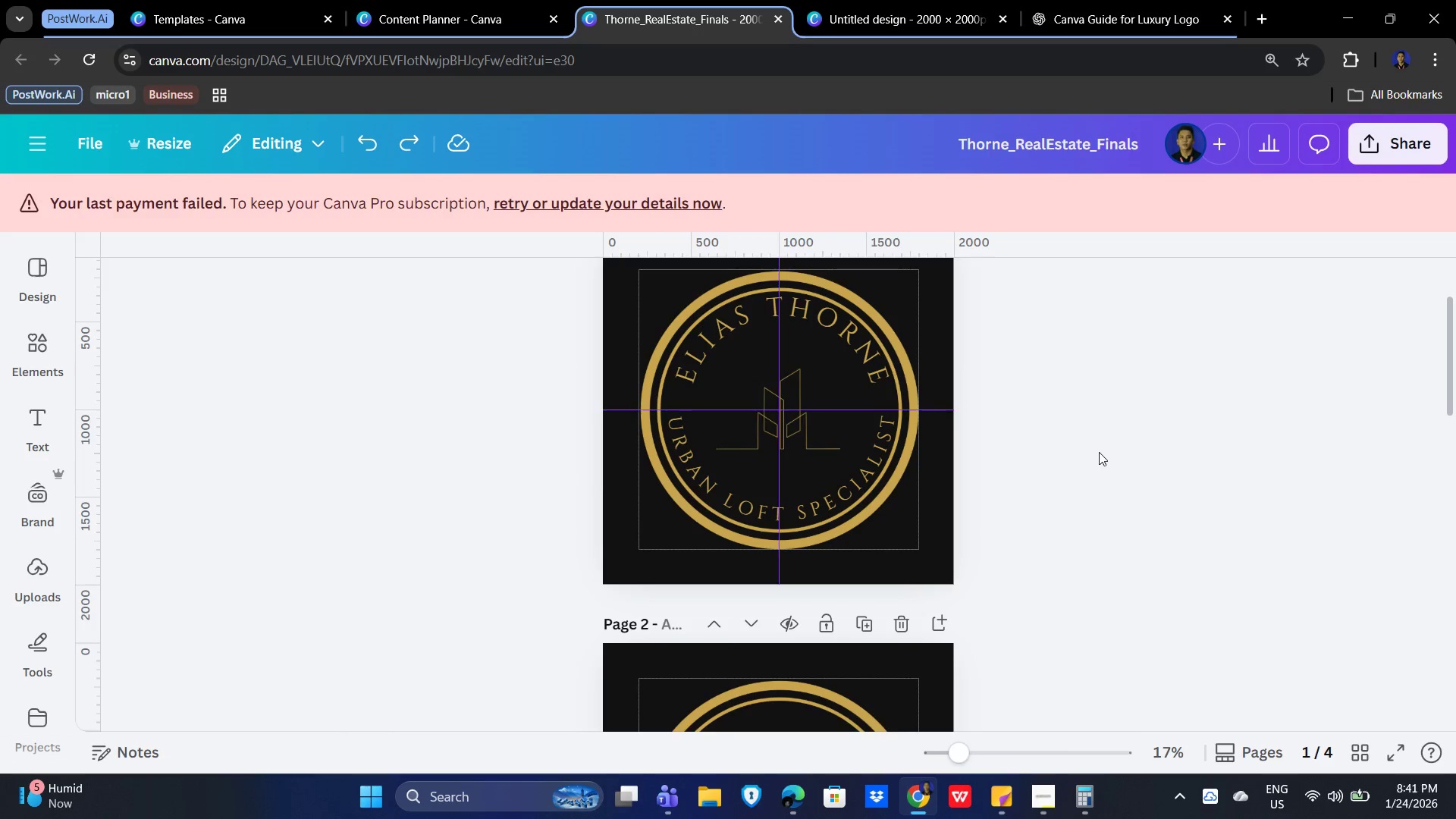 
scroll: coordinate [1097, 452], scroll_direction: down, amount: 4.0
 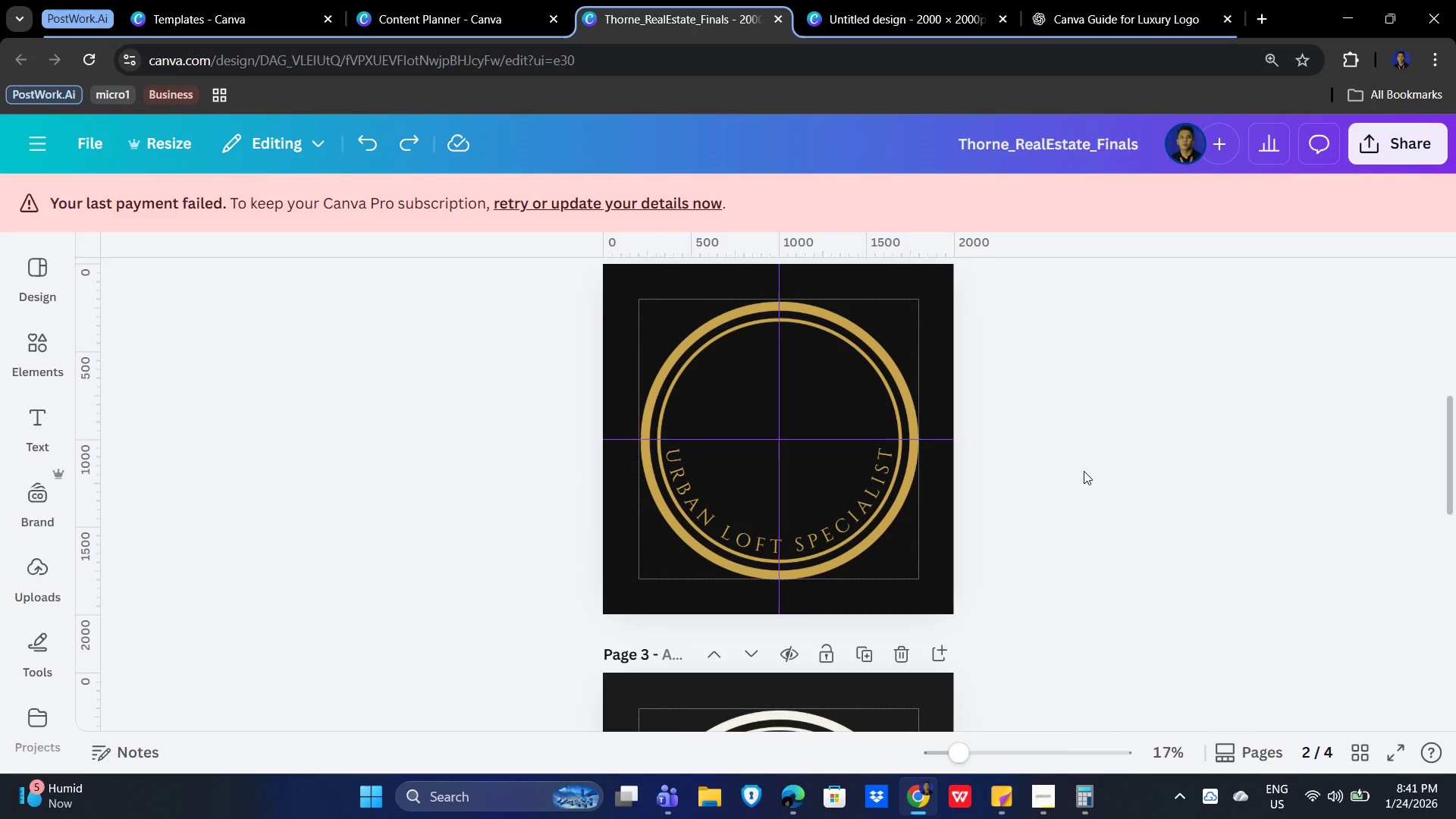 
key(Control+Z)
 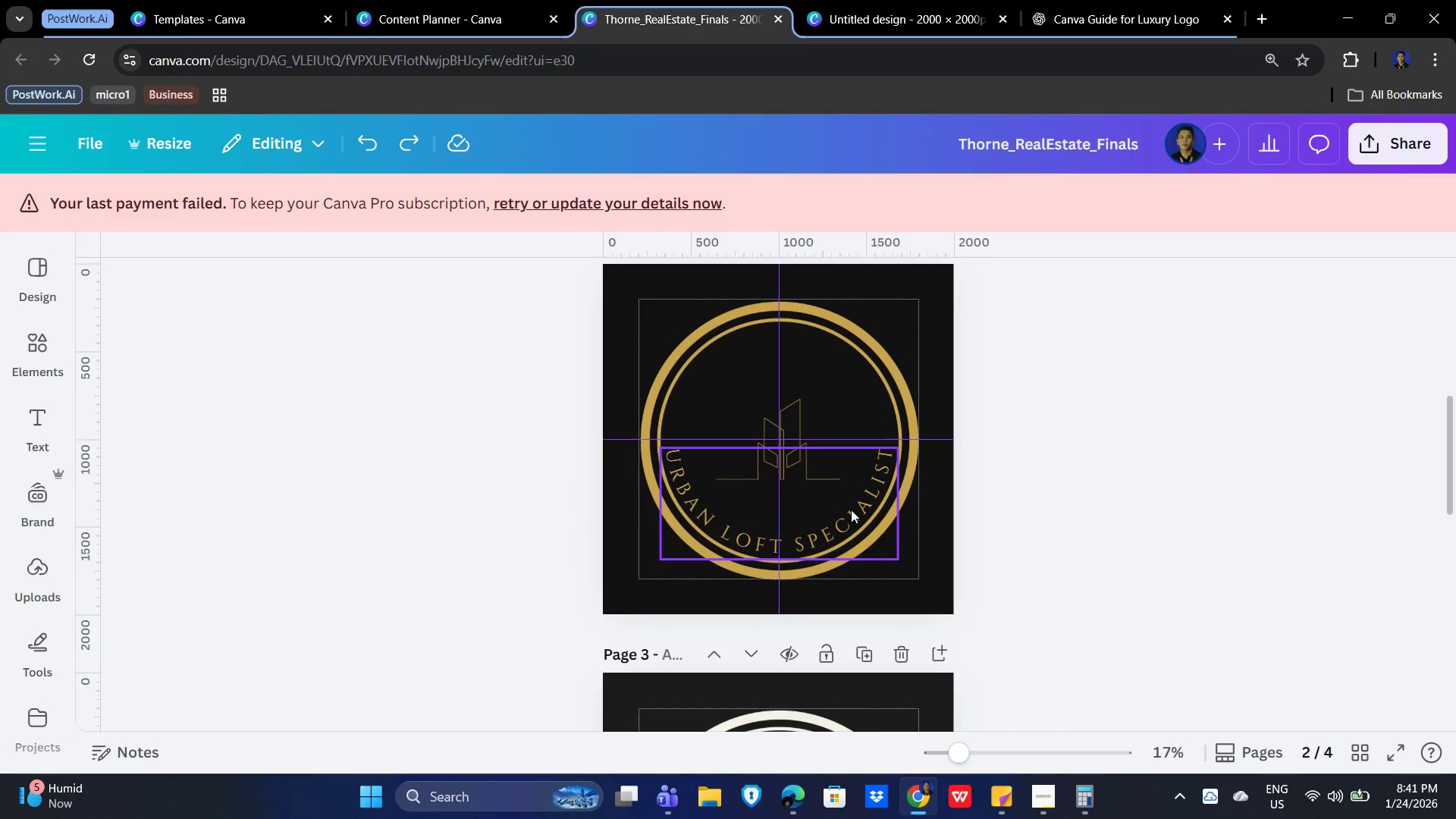 
left_click([851, 510])
 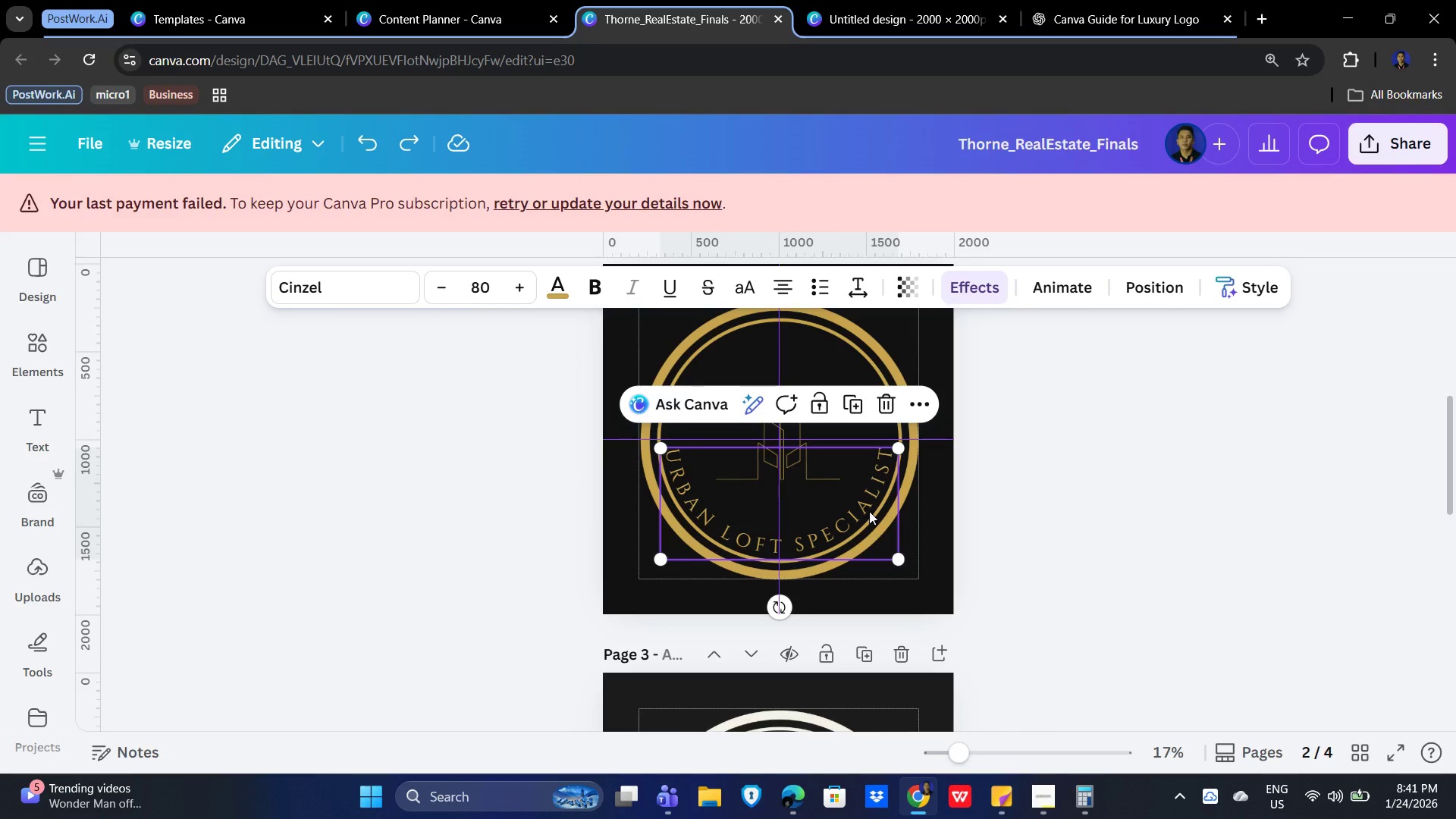 
key(Delete)
 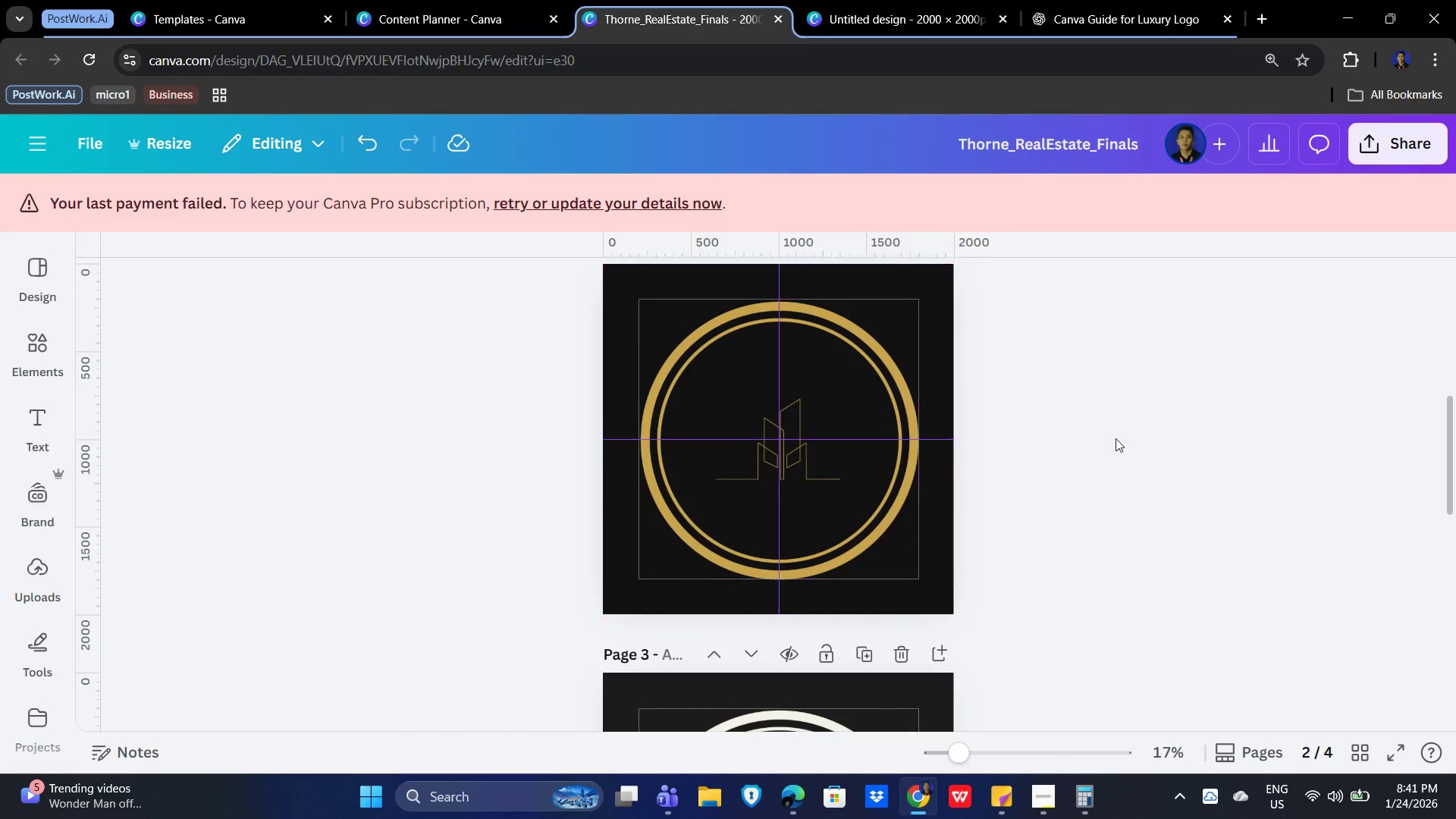 
left_click([1120, 435])
 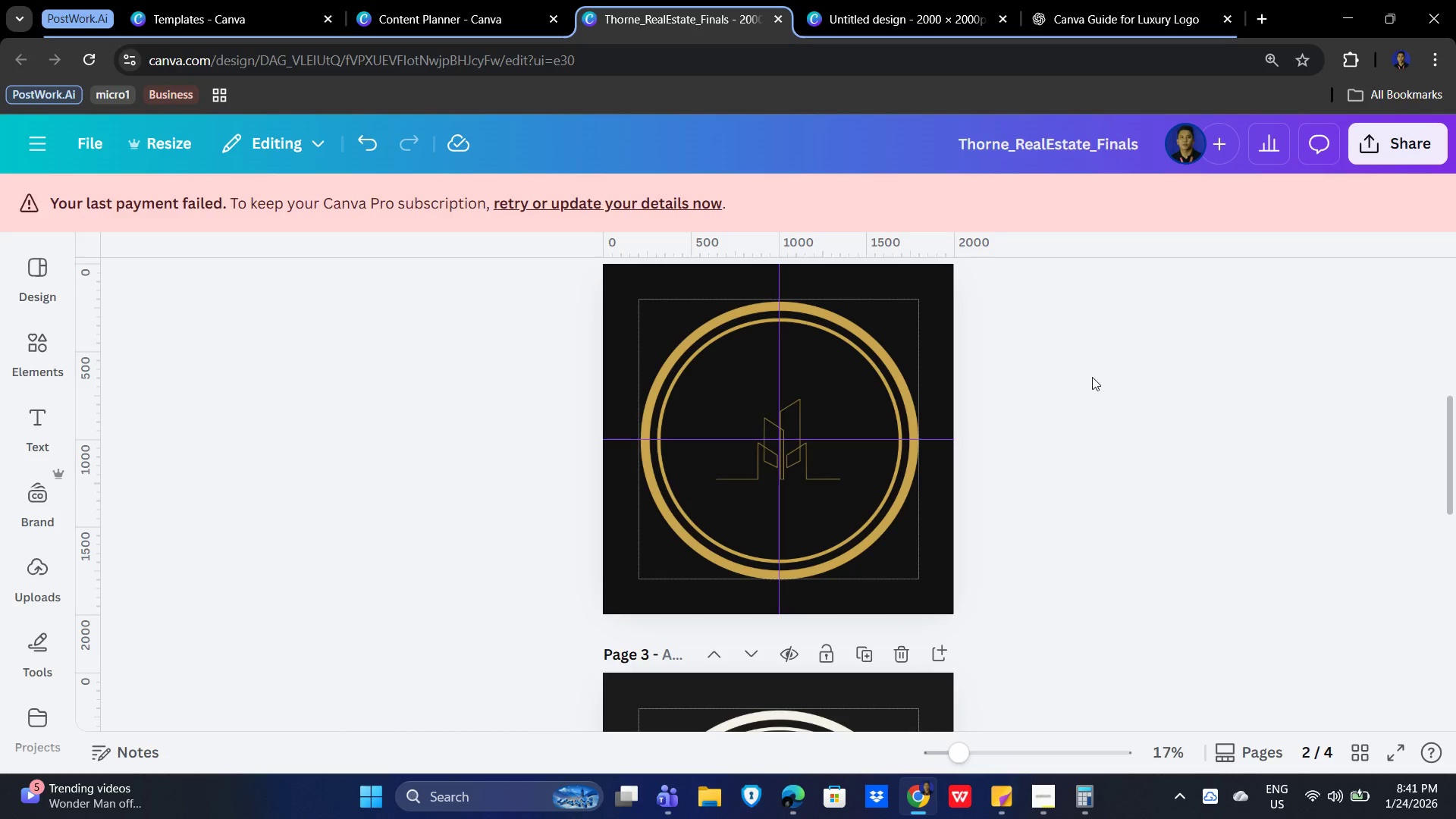 
left_click_drag(start_coordinate=[1080, 358], to_coordinate=[593, 508])
 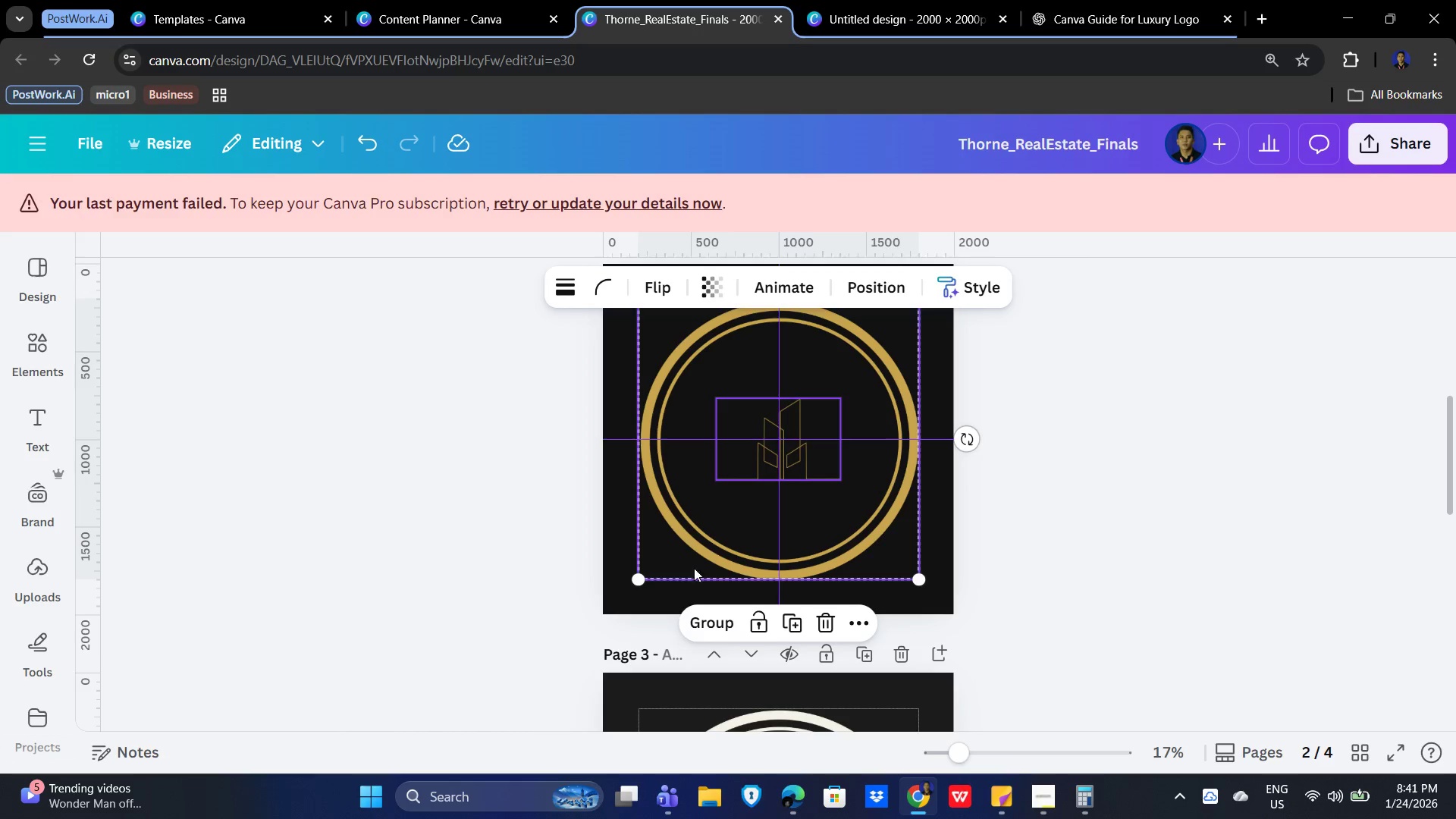 
left_click([716, 620])
 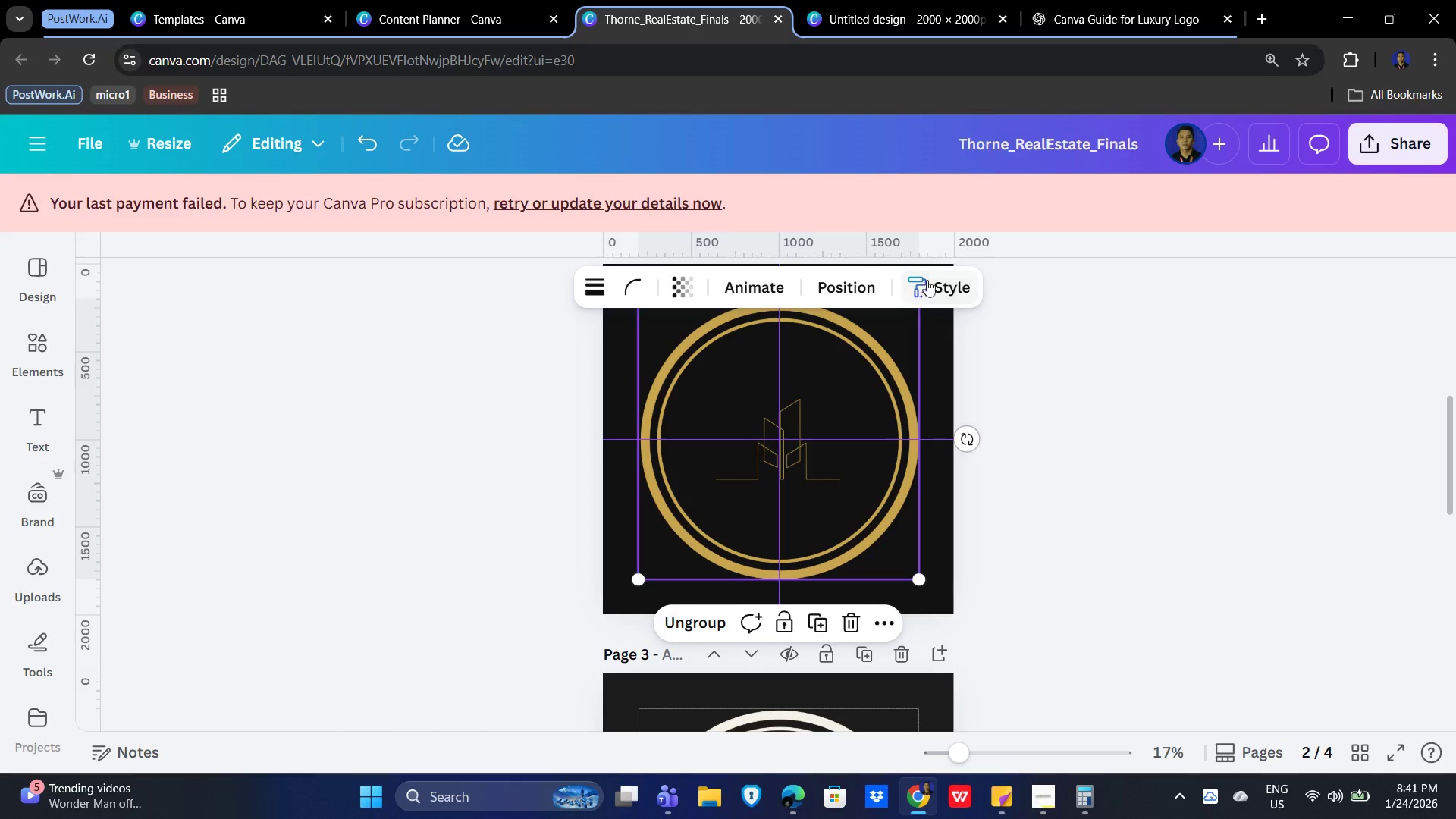 
left_click([839, 284])
 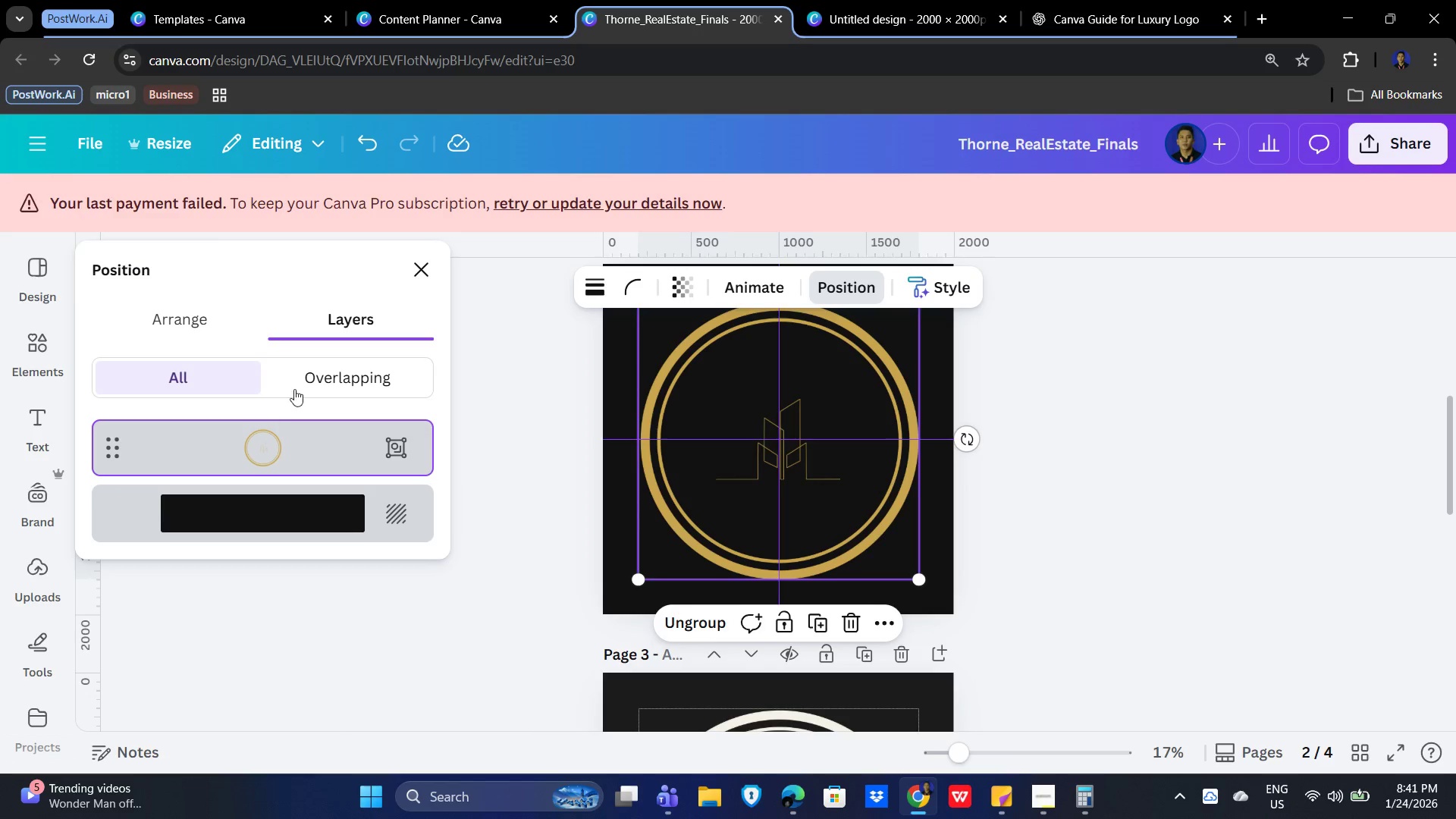 
left_click([183, 322])
 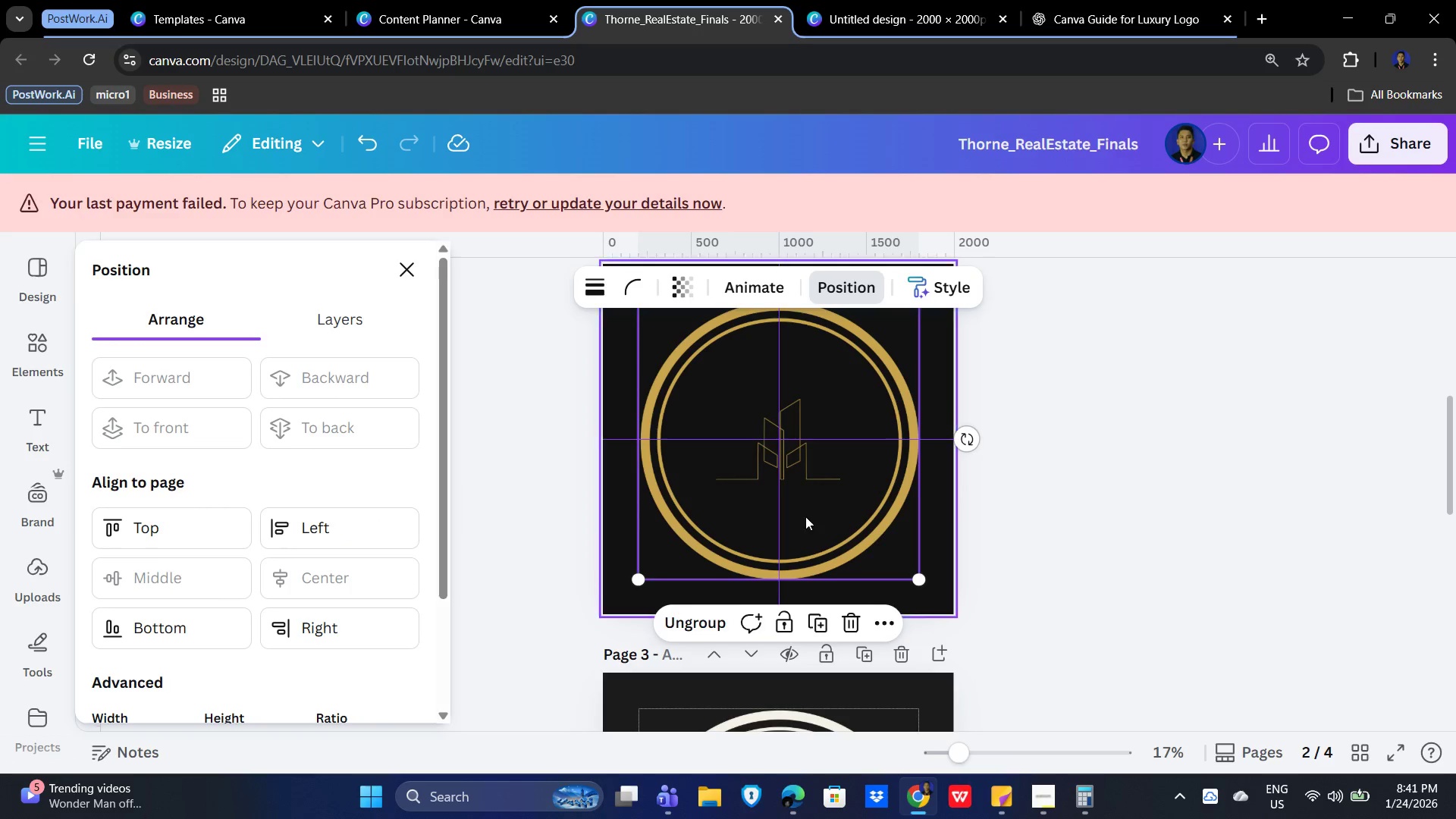 
left_click([1150, 493])
 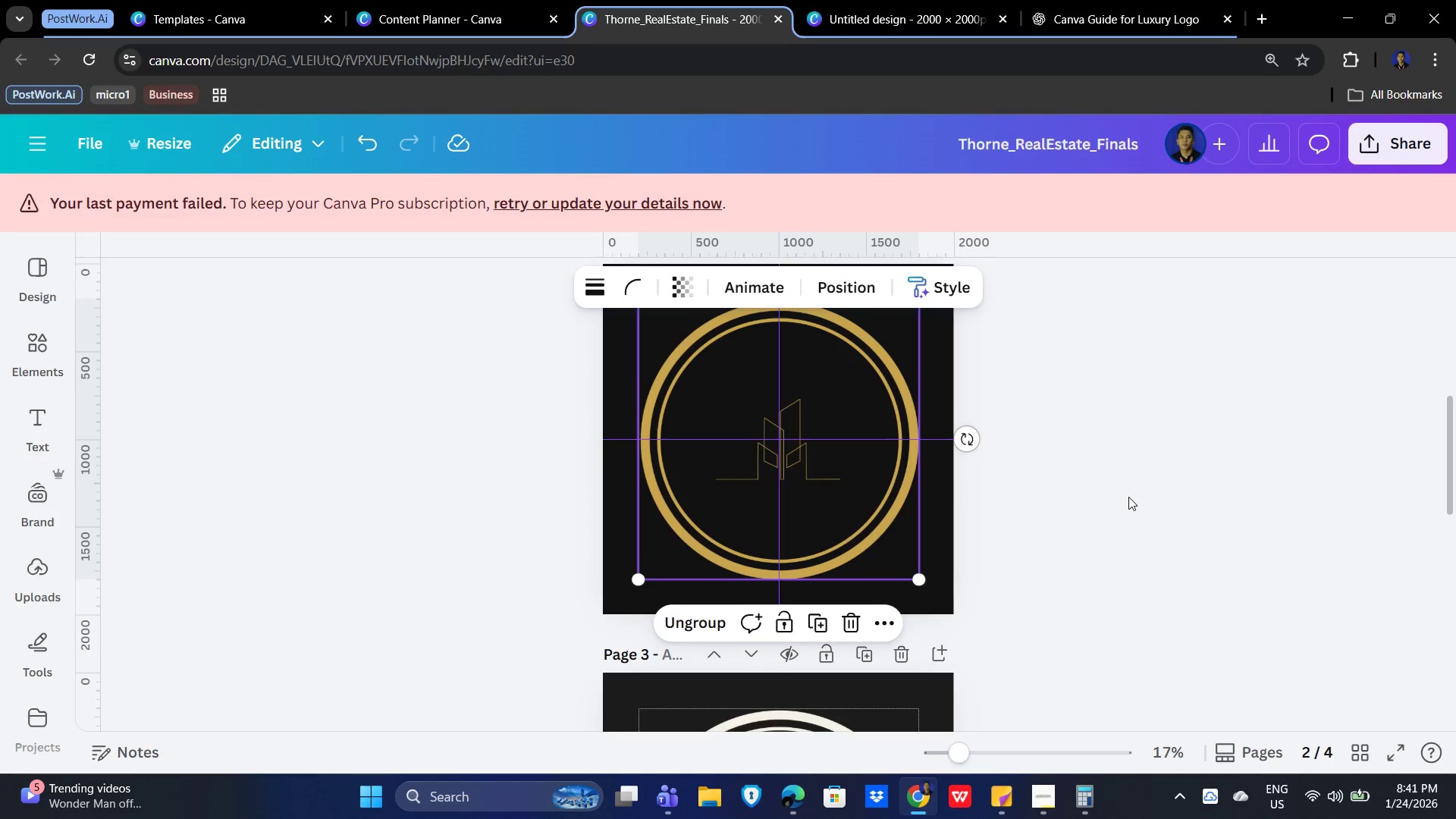 
scroll: coordinate [1039, 477], scroll_direction: up, amount: 5.0
 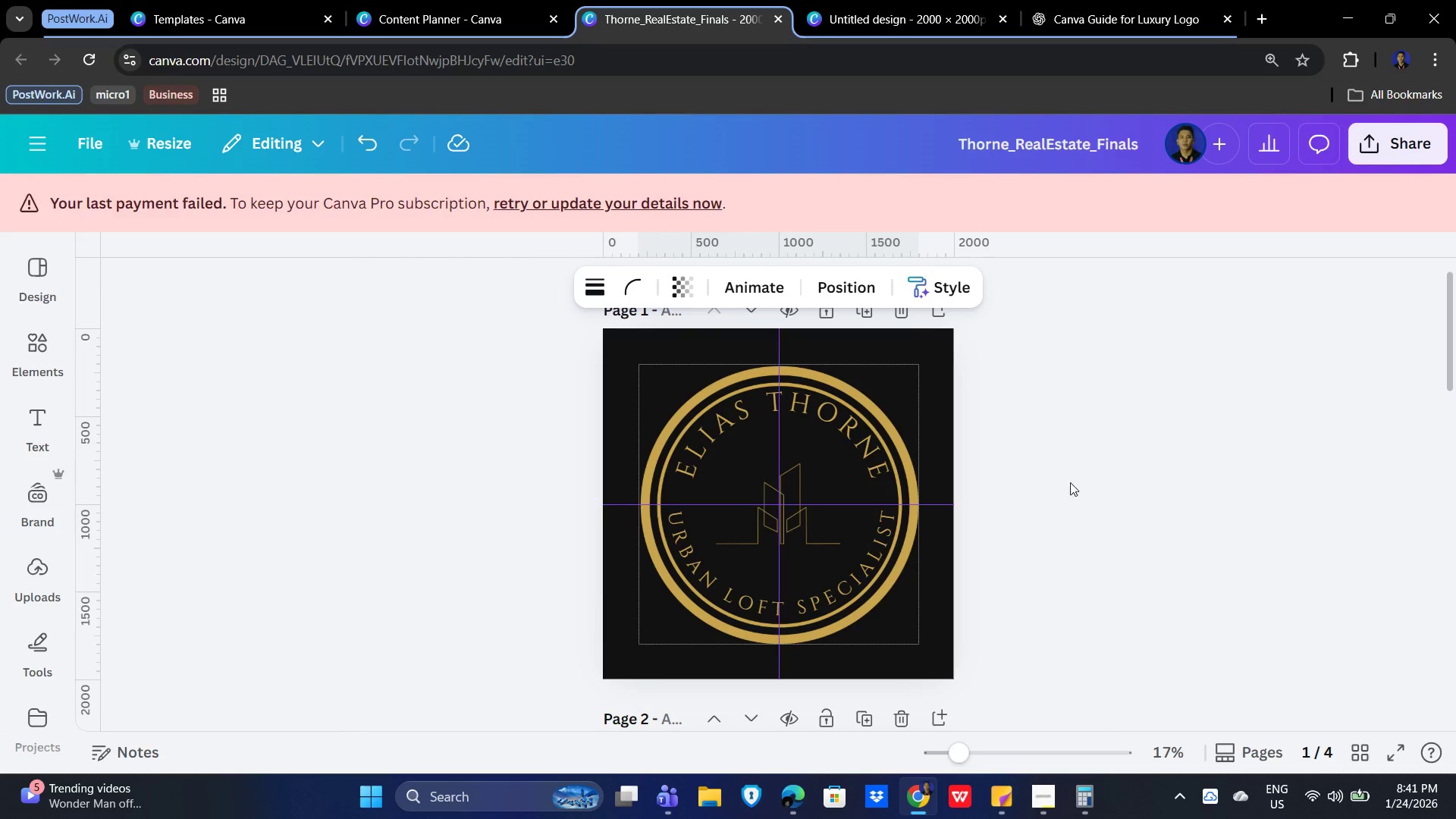 
left_click([1098, 484])
 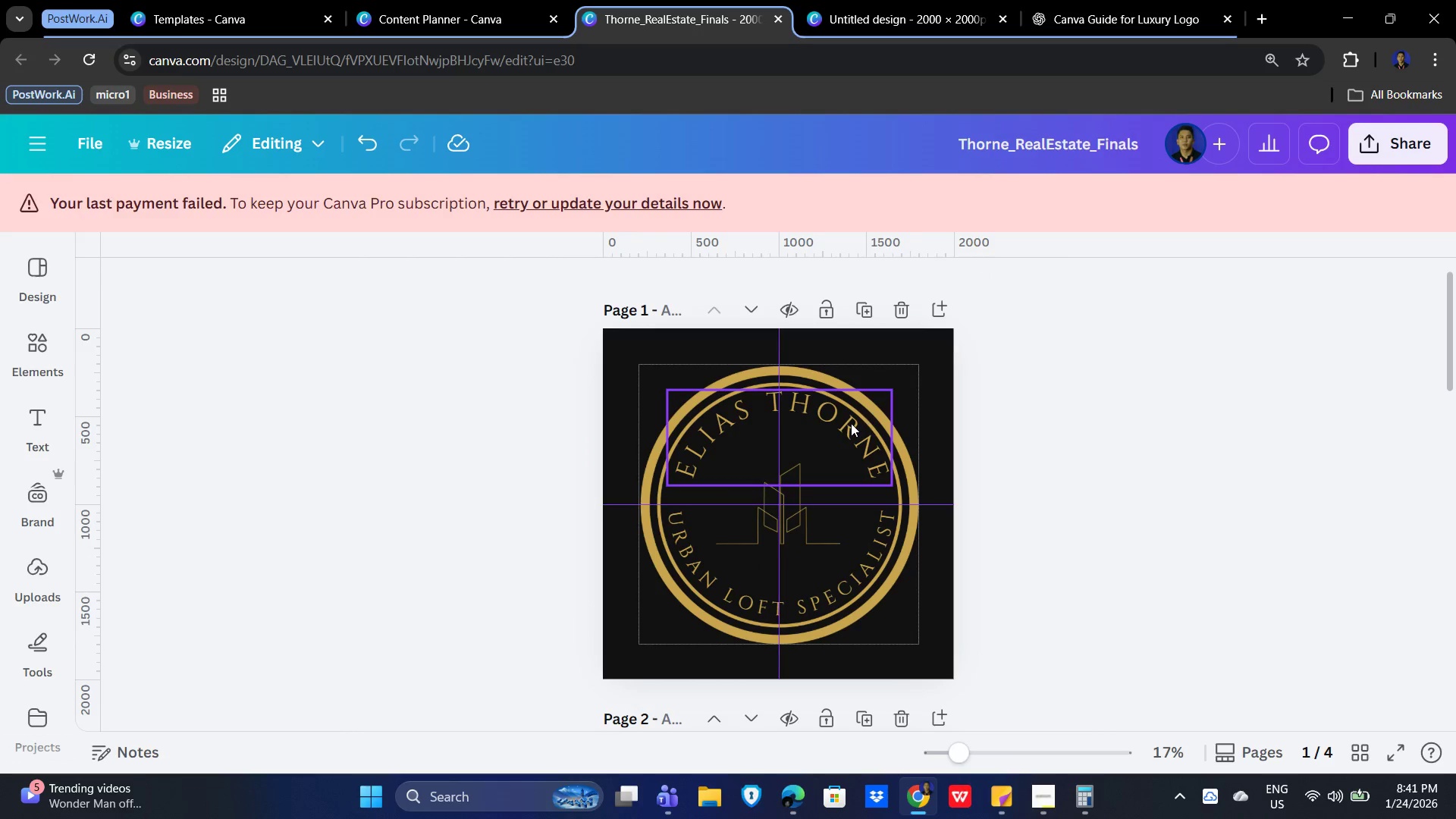 
left_click([1172, 444])
 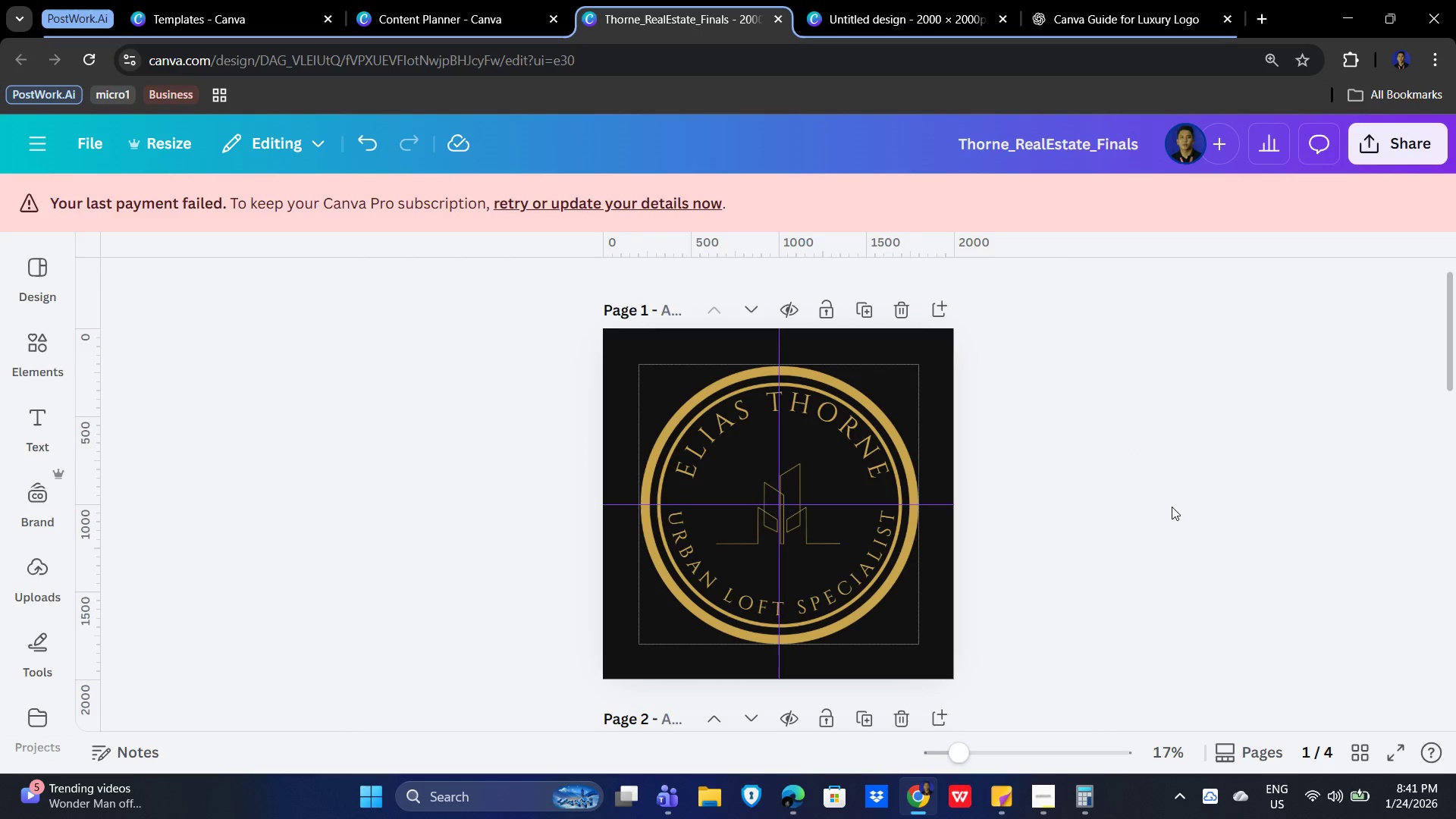 
left_click([1172, 507])
 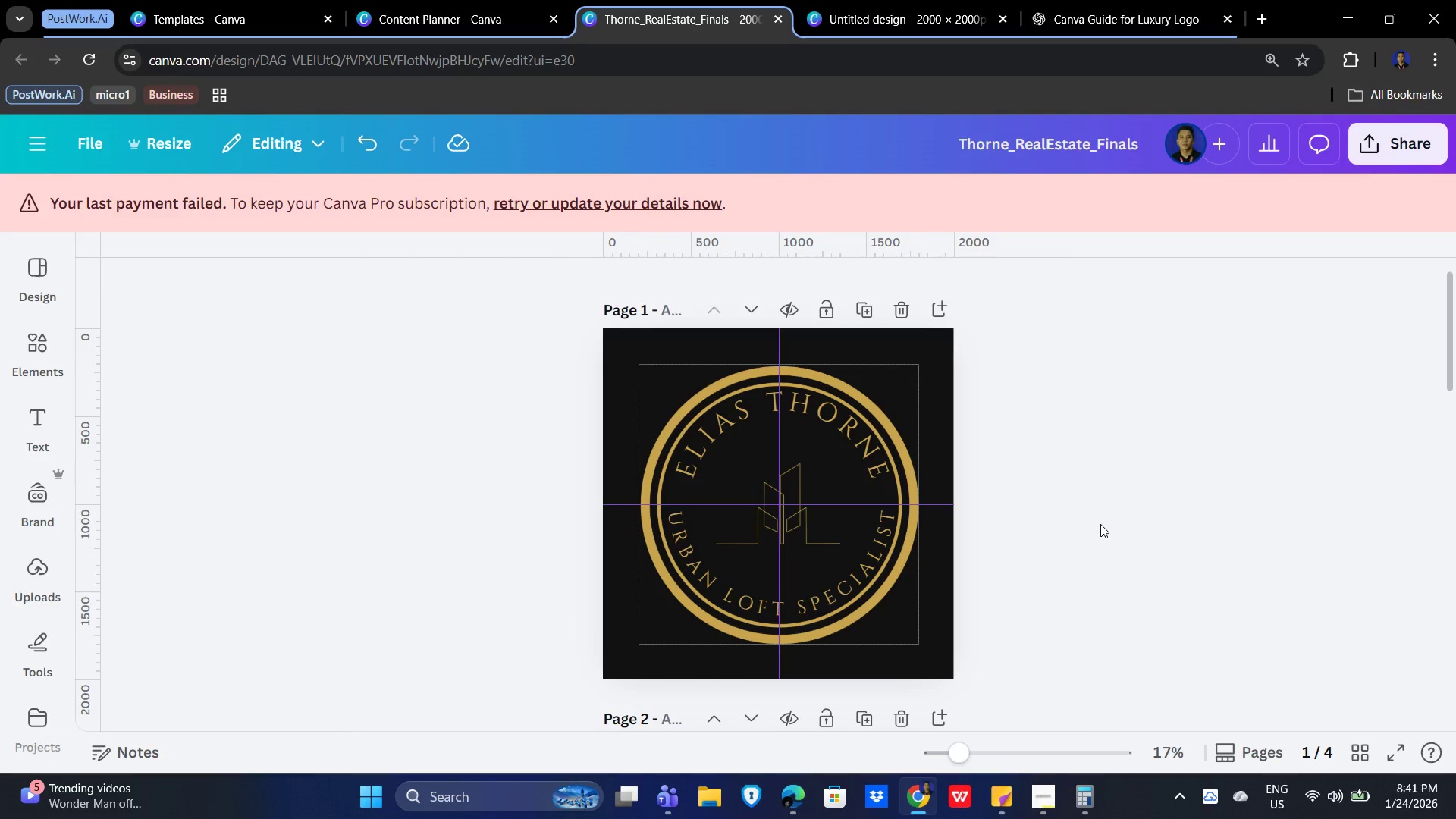 
wait(5.28)
 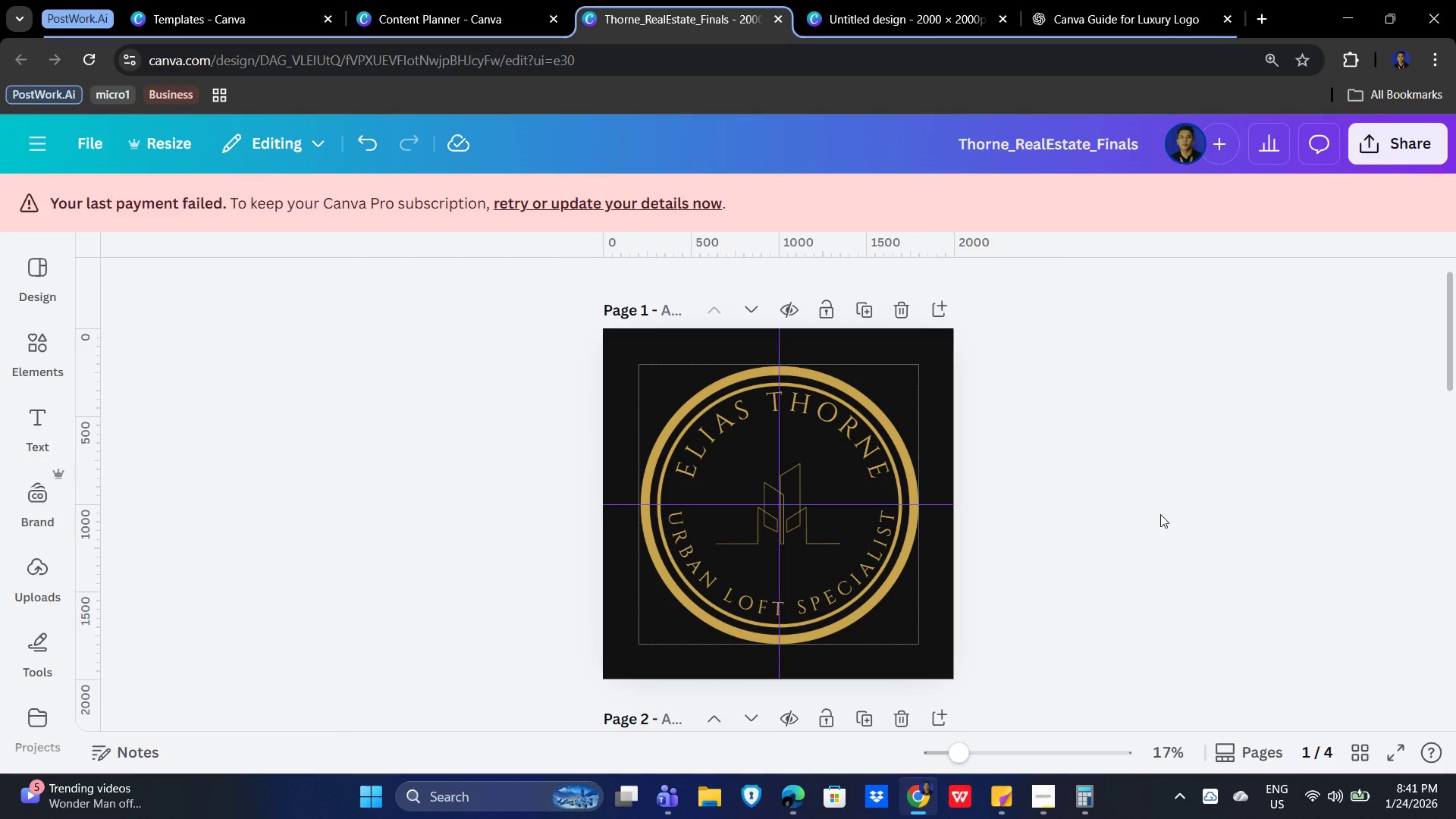 
left_click([1097, 516])
 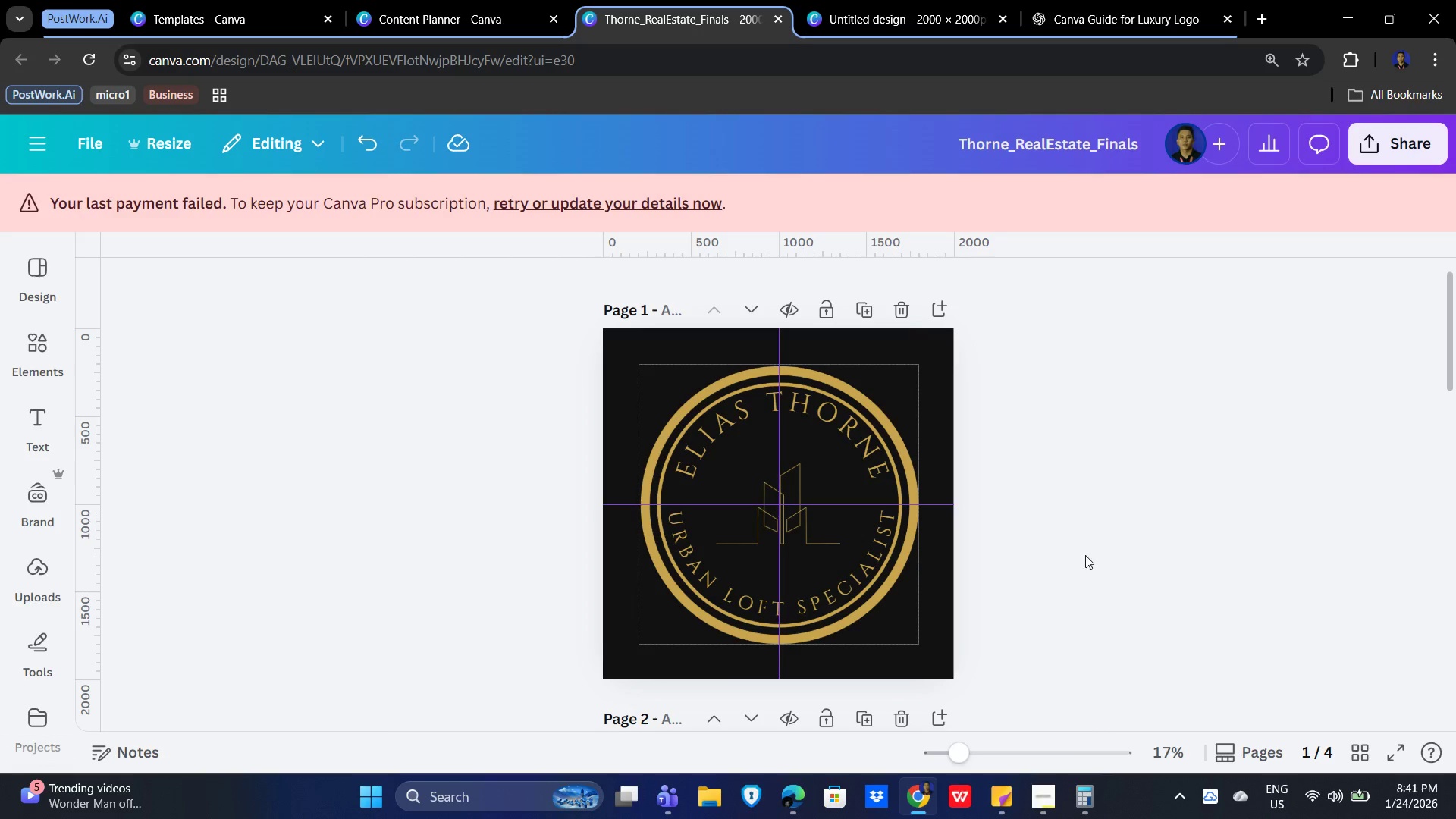 
scroll: coordinate [996, 566], scroll_direction: down, amount: 9.0
 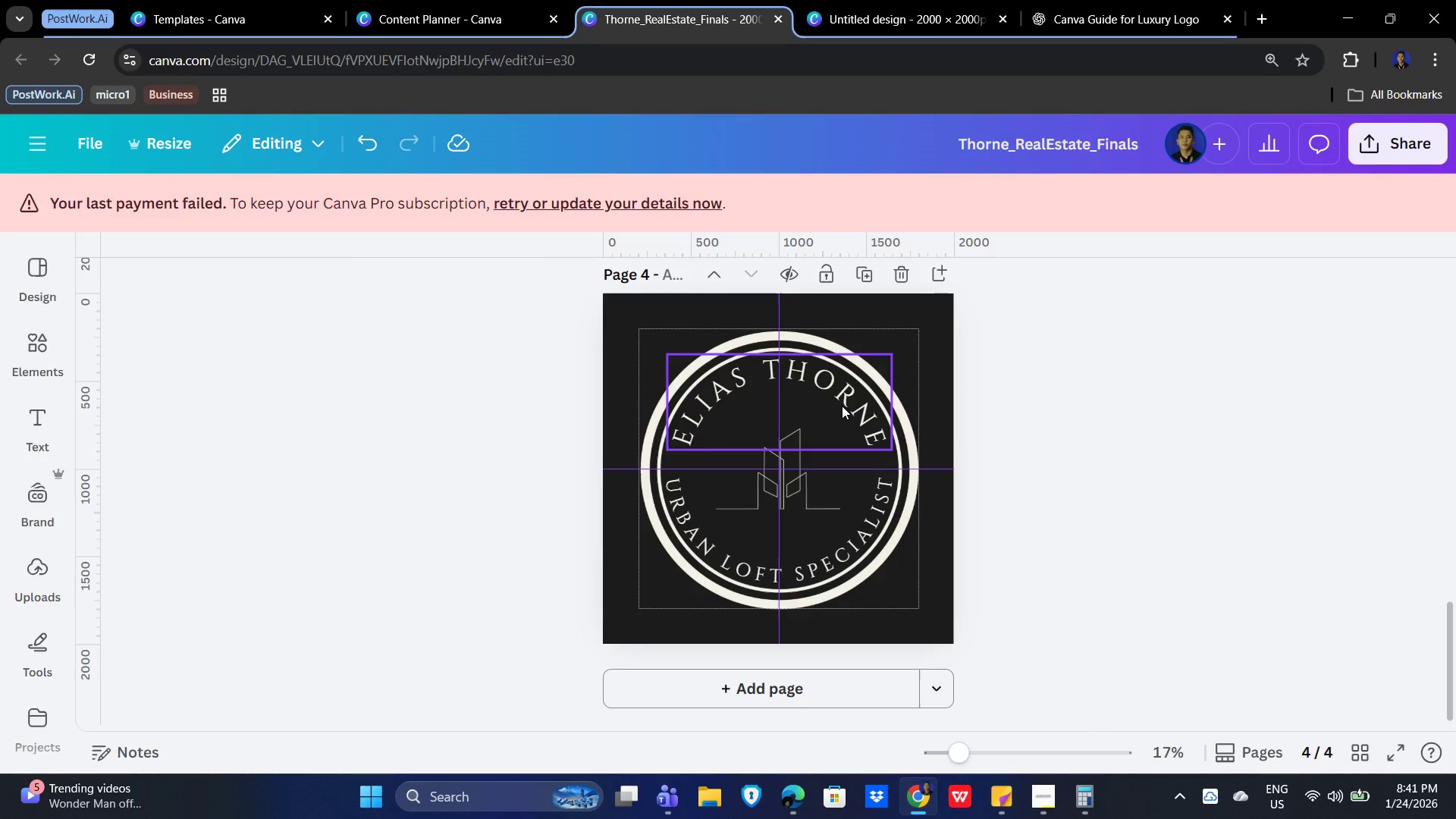 
left_click([842, 406])
 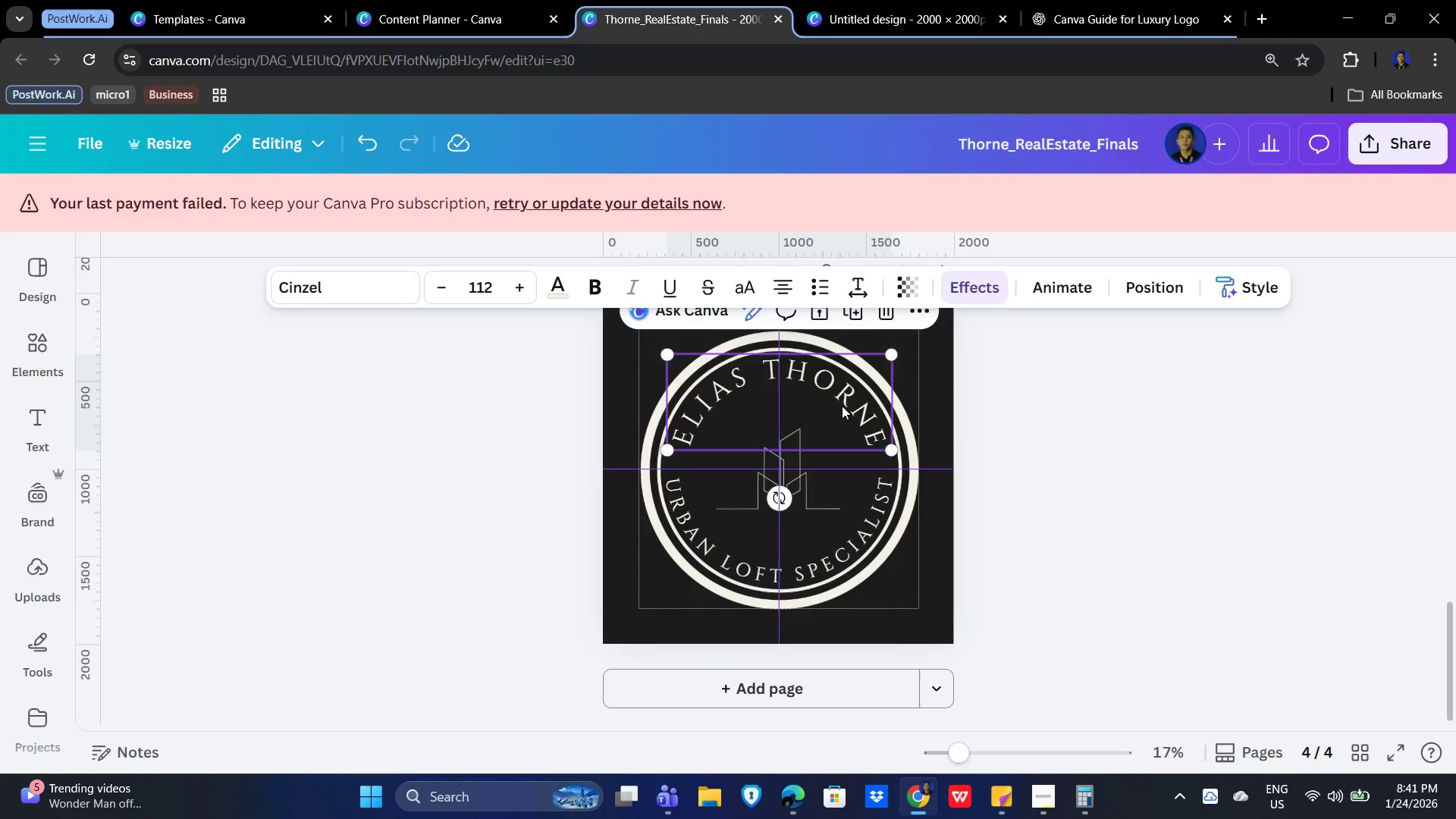 
key(Delete)
 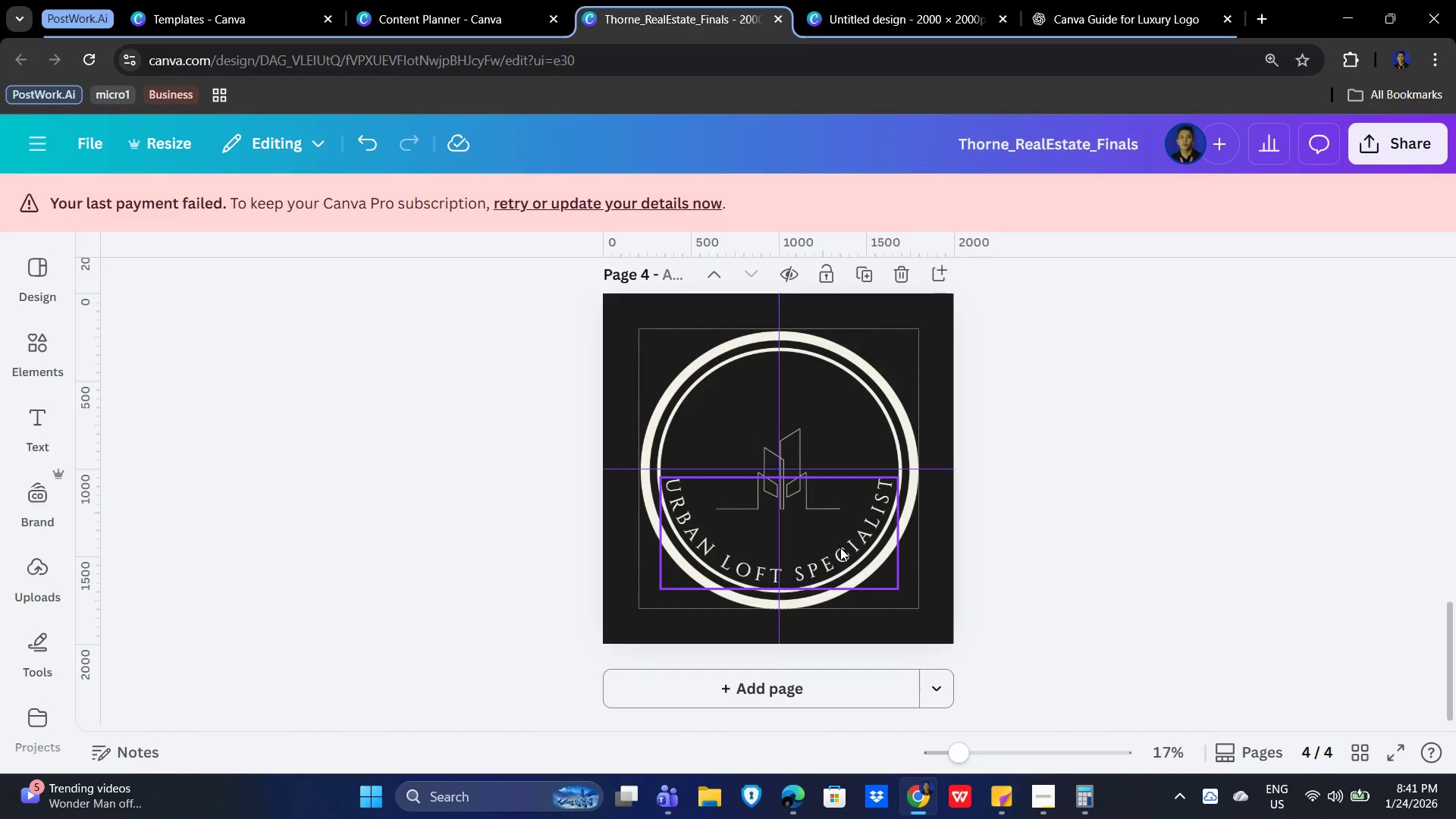 
left_click([840, 548])
 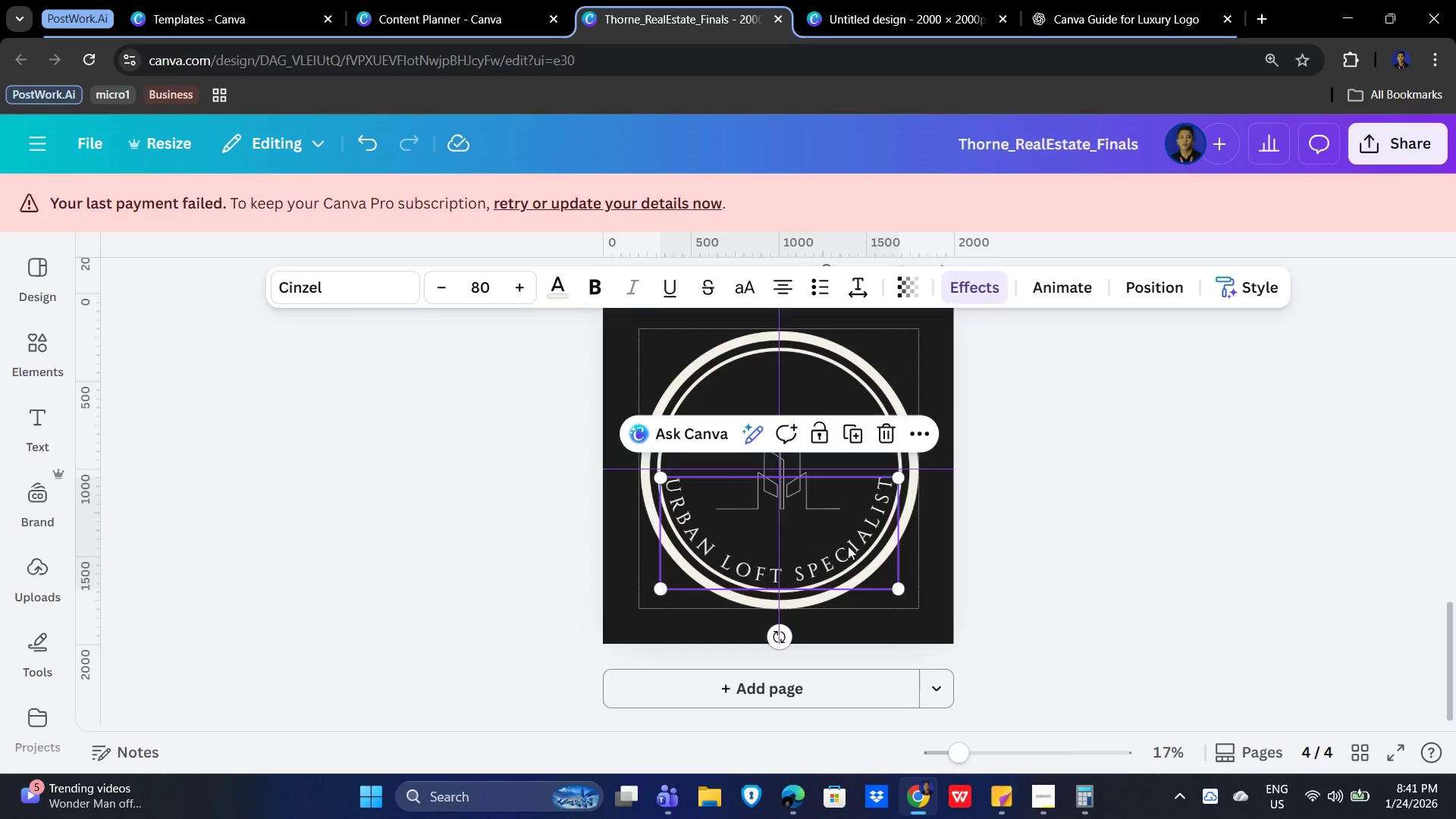 
key(Delete)
 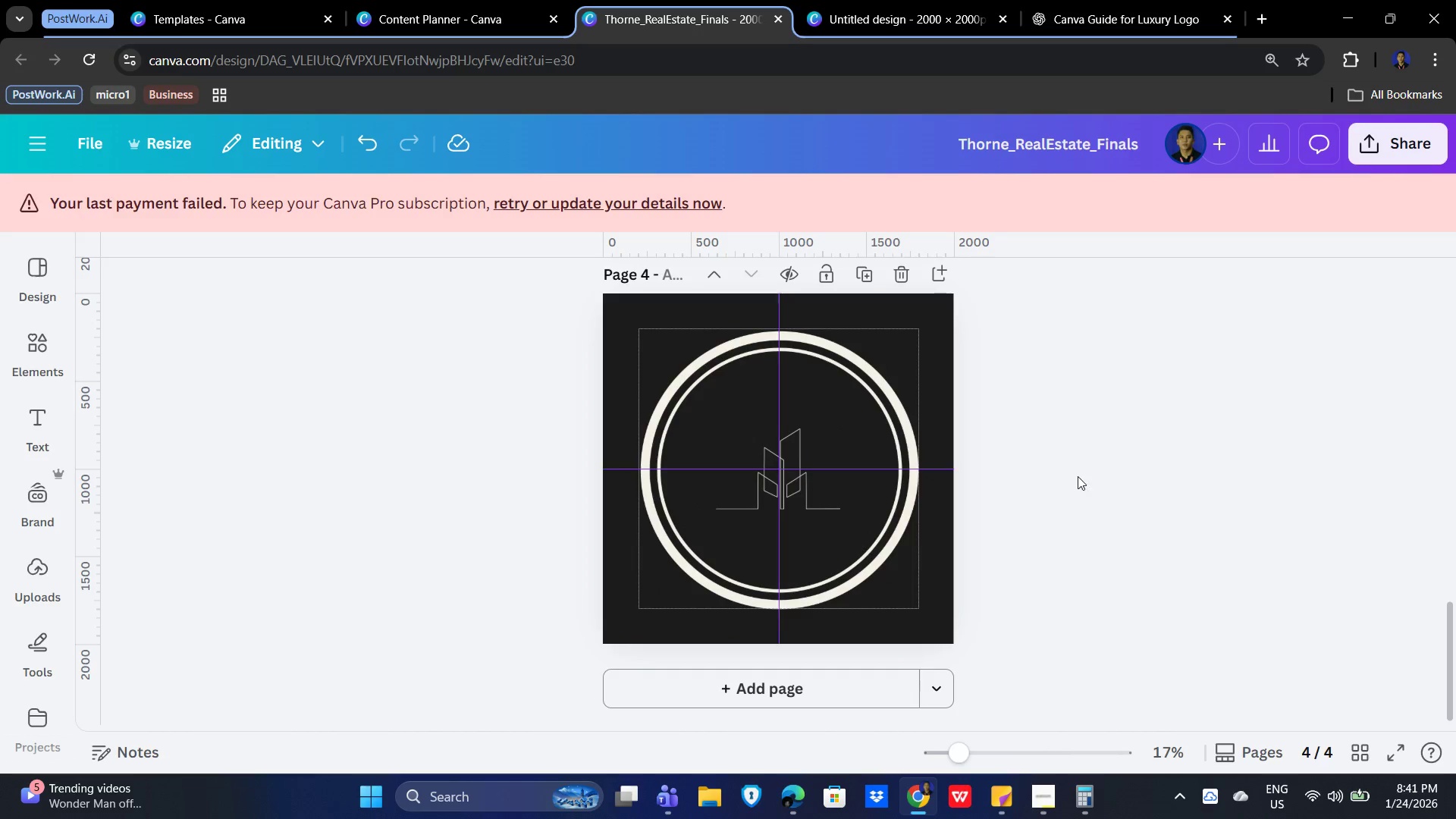 
left_click([1078, 476])
 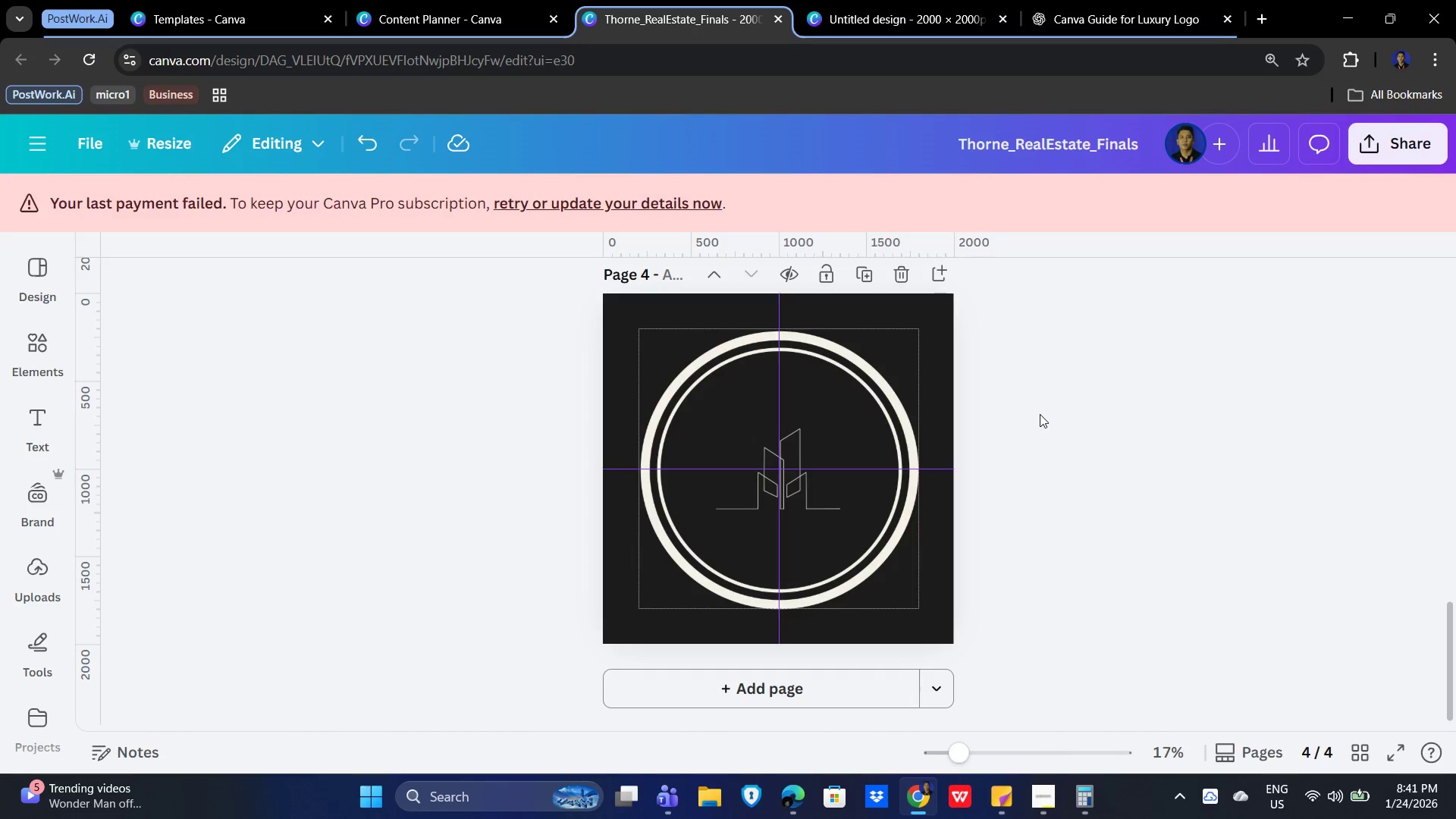 
left_click_drag(start_coordinate=[1040, 414], to_coordinate=[577, 512])
 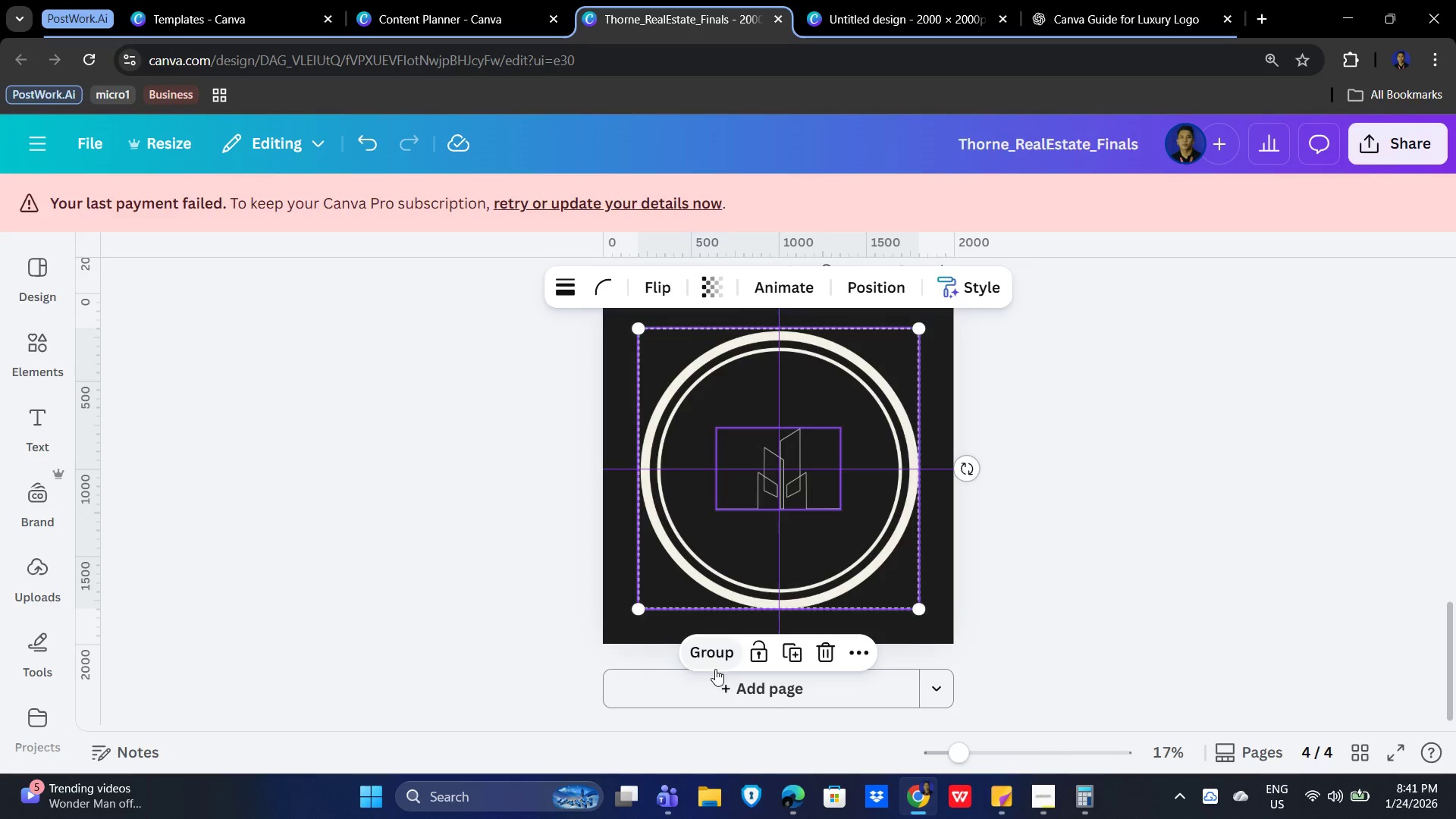 
left_click([715, 657])
 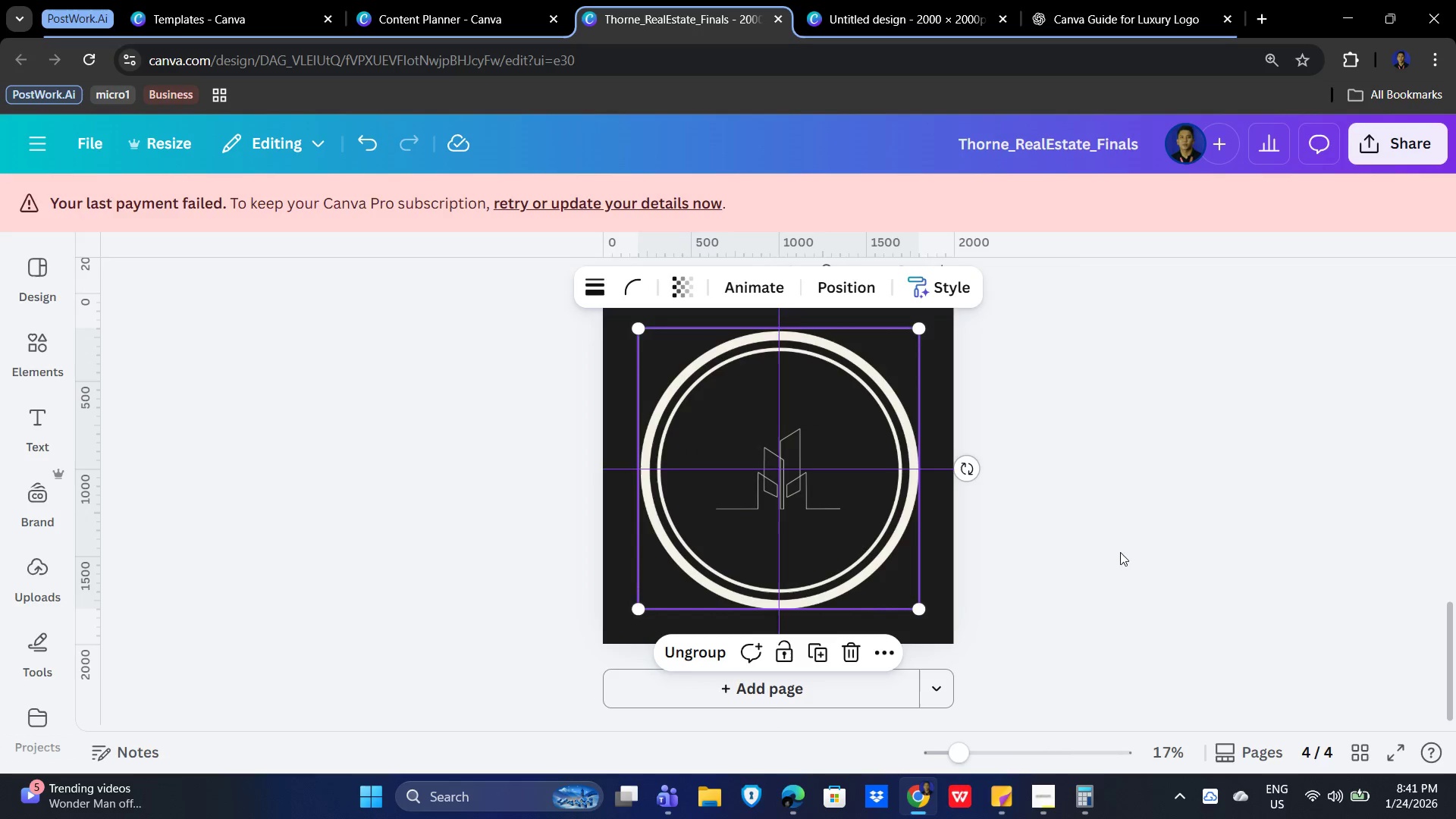 
left_click([1108, 532])
 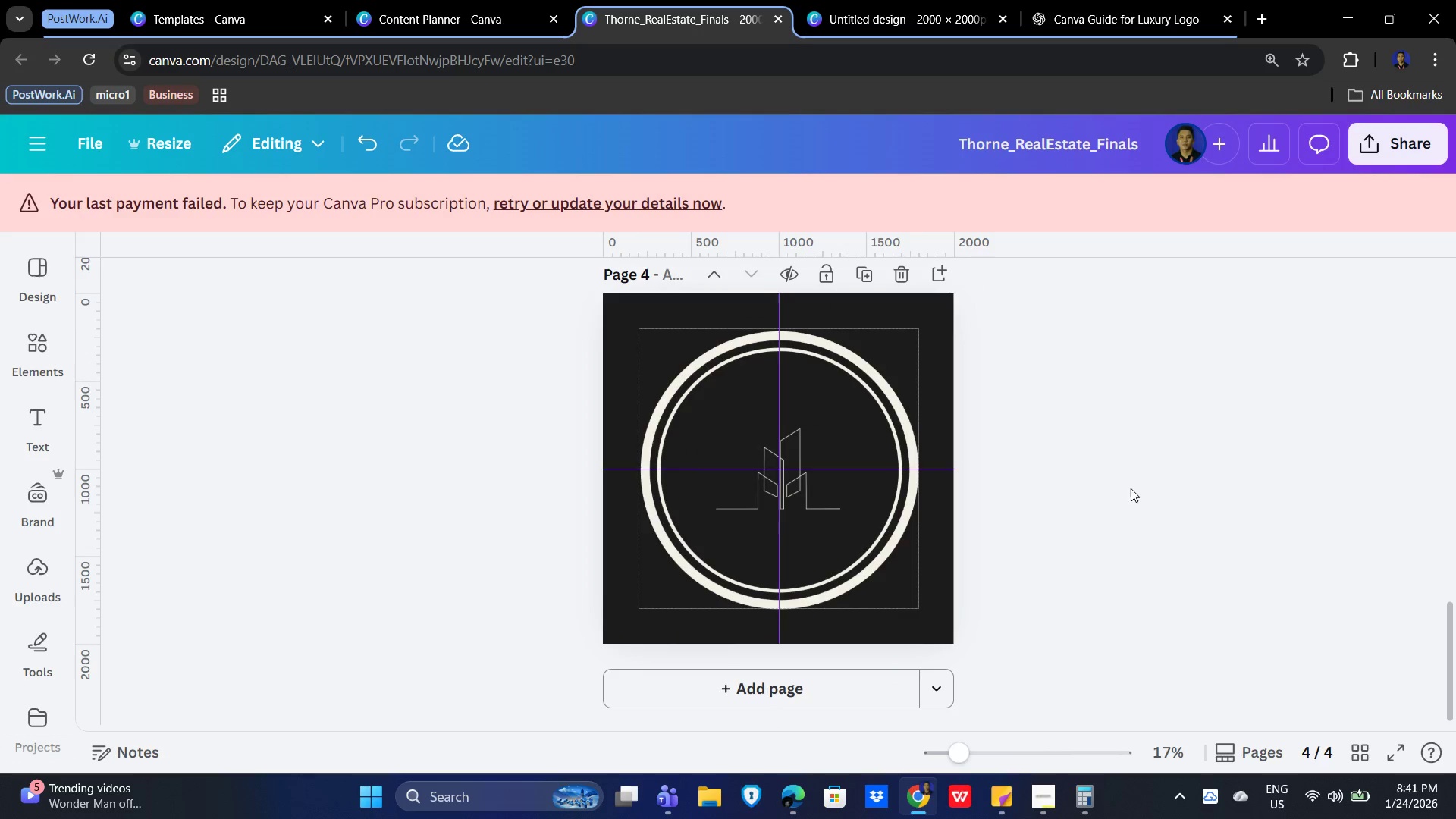 
left_click([1131, 488])
 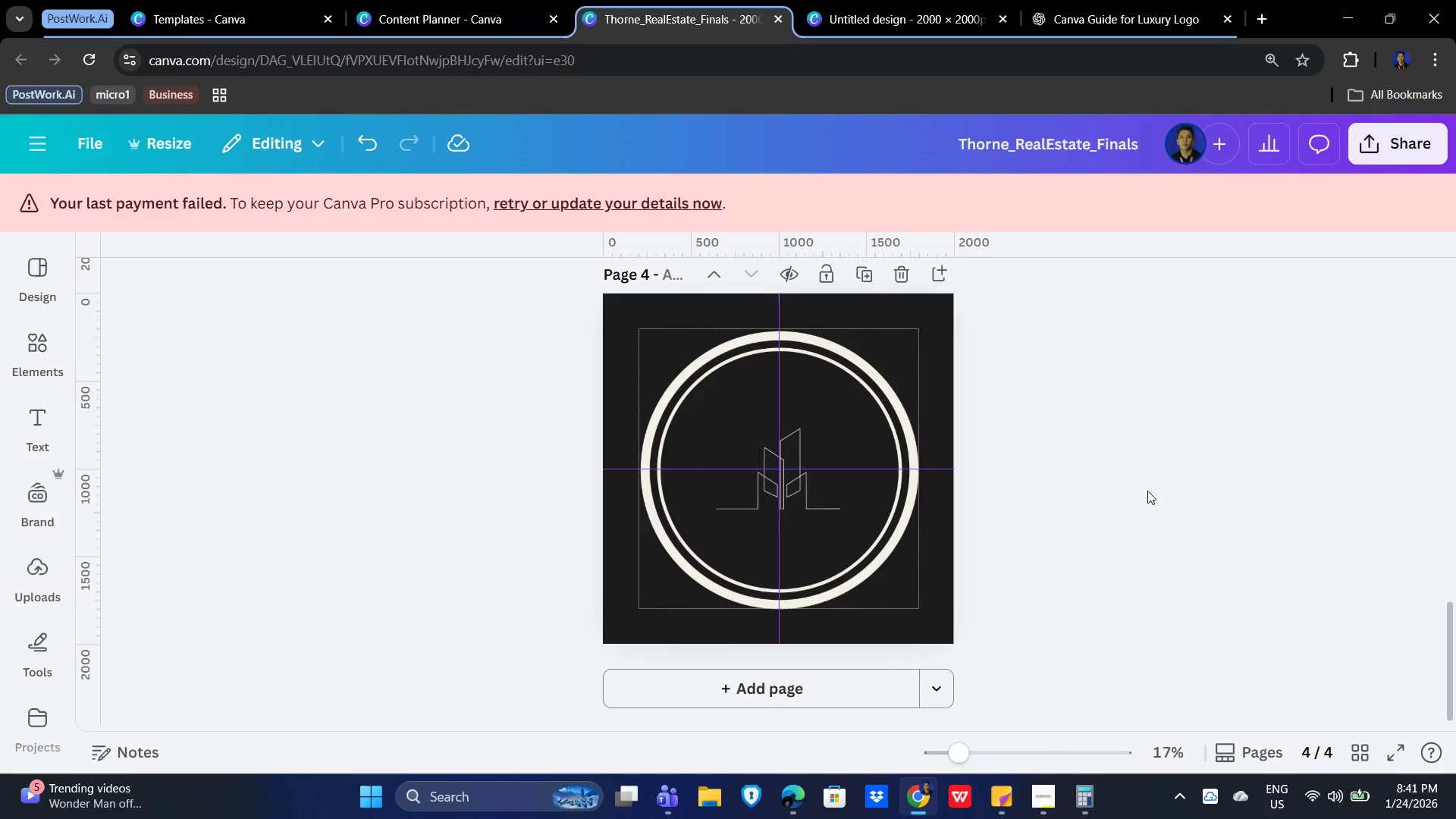 
scroll: coordinate [1147, 491], scroll_direction: up, amount: 5.0
 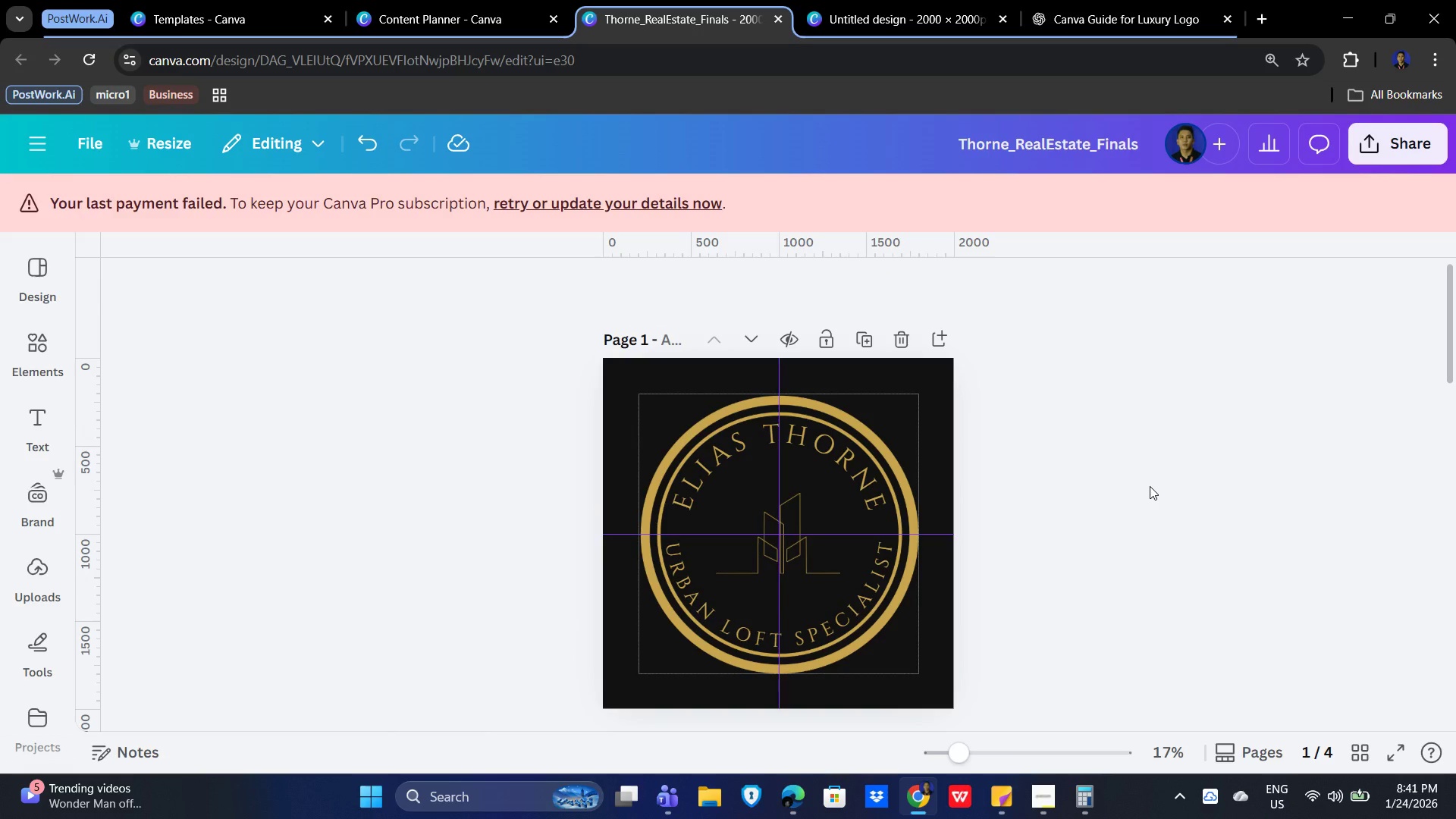 
scroll: coordinate [1150, 486], scroll_direction: down, amount: 2.0
 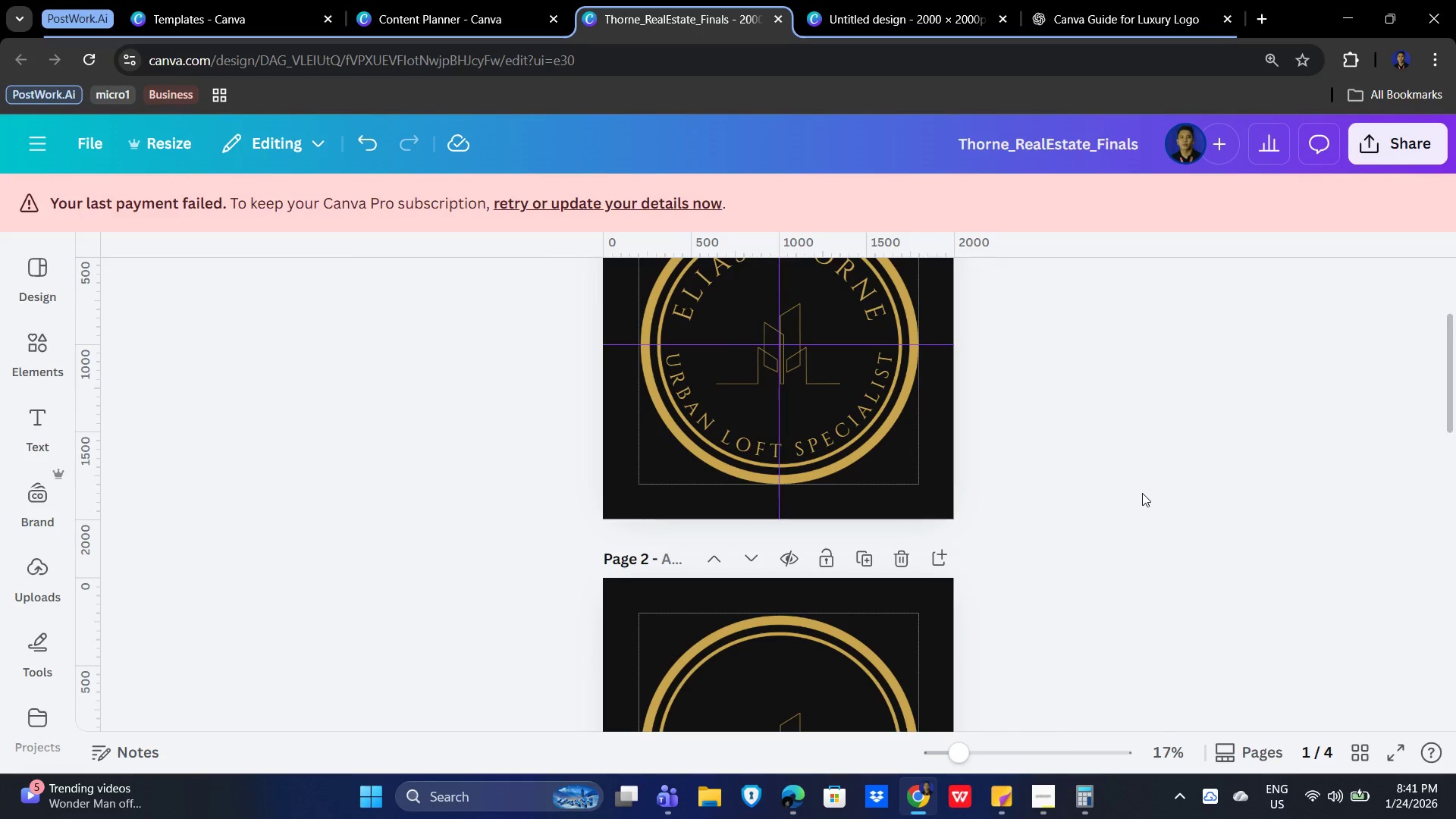 
scroll: coordinate [1057, 466], scroll_direction: up, amount: 2.0
 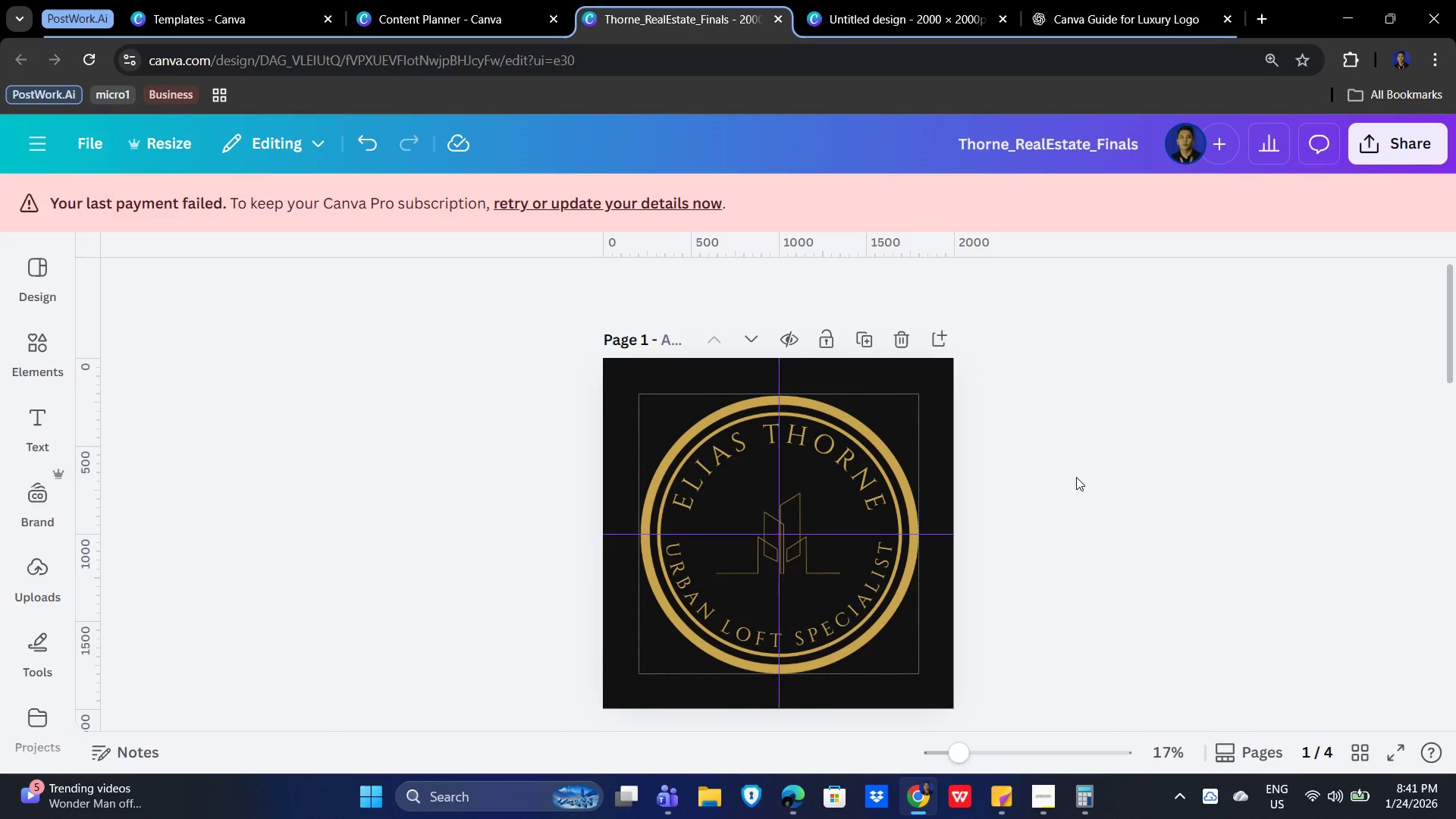 
scroll: coordinate [1080, 475], scroll_direction: down, amount: 1.0
 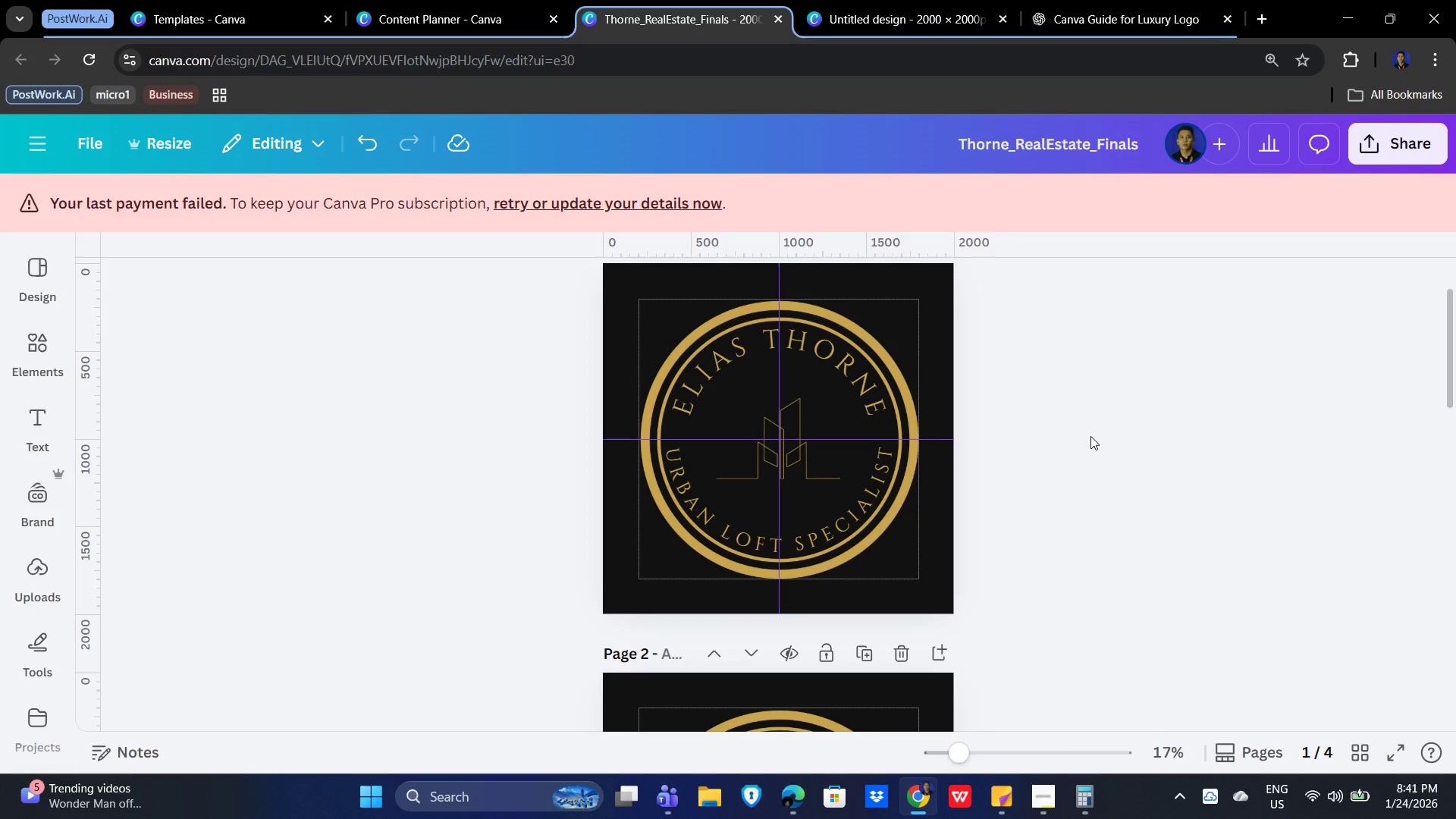 
left_click([1106, 431])
 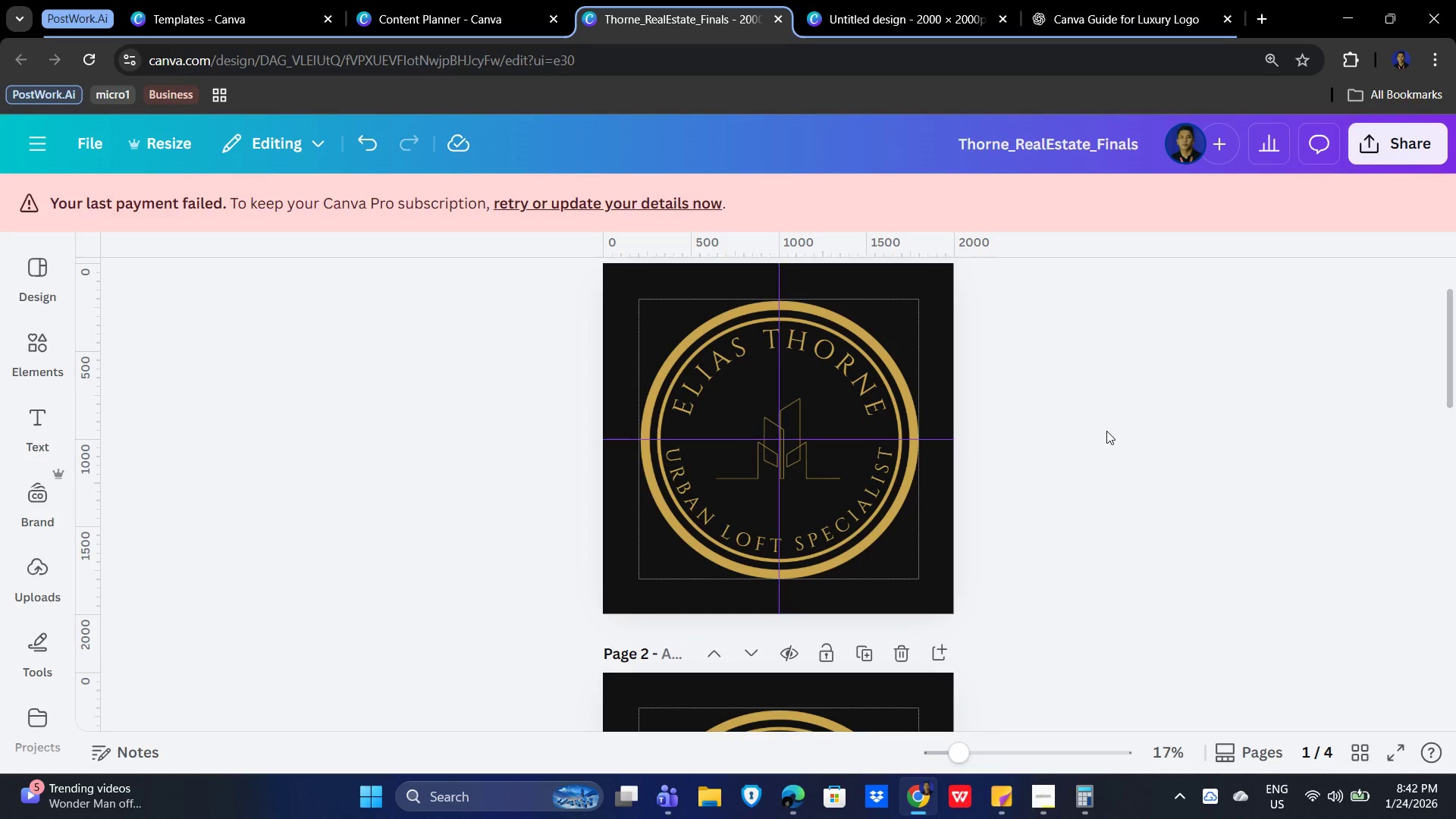 
wait(6.77)
 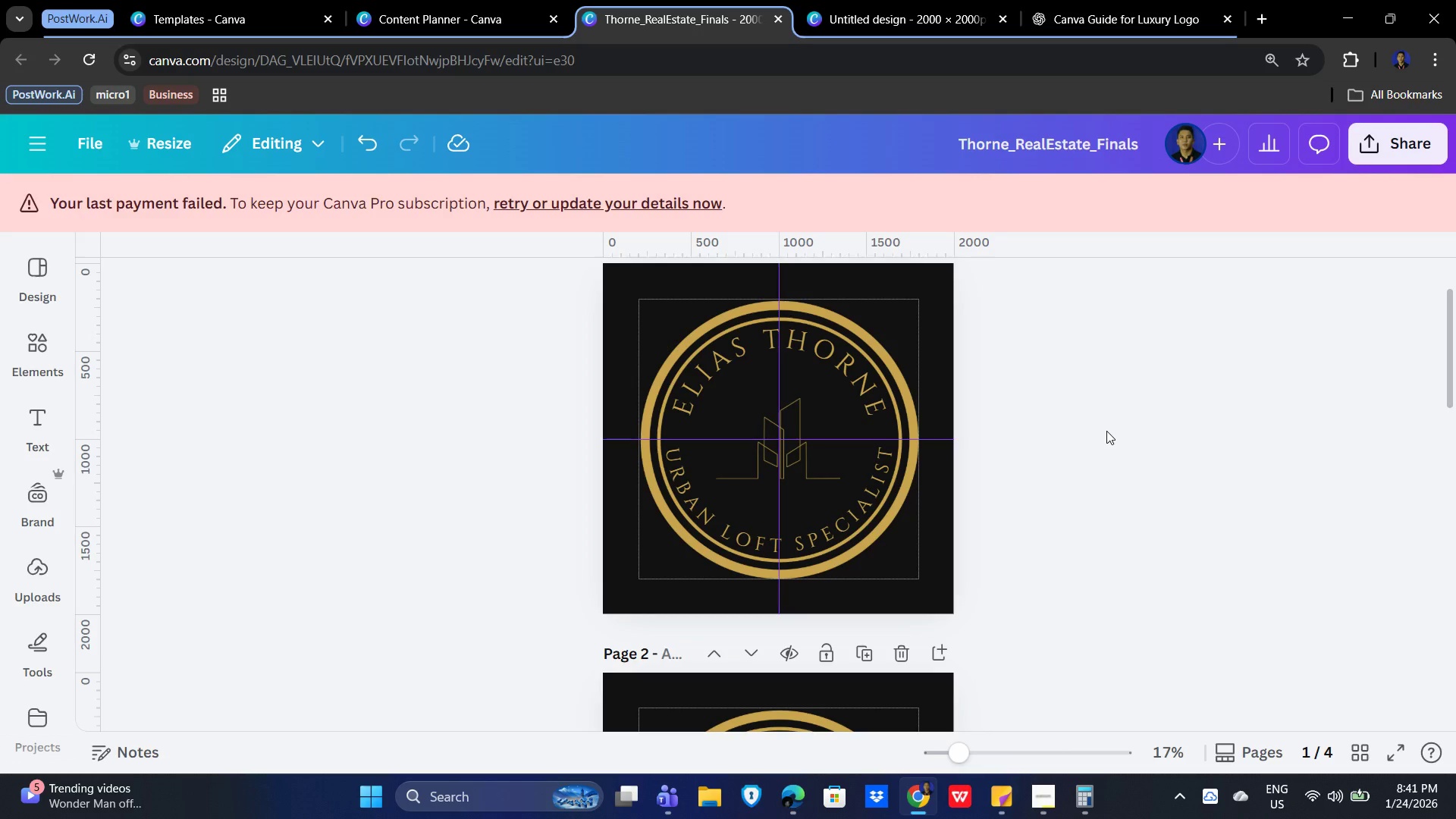 
left_click([1037, 798])